 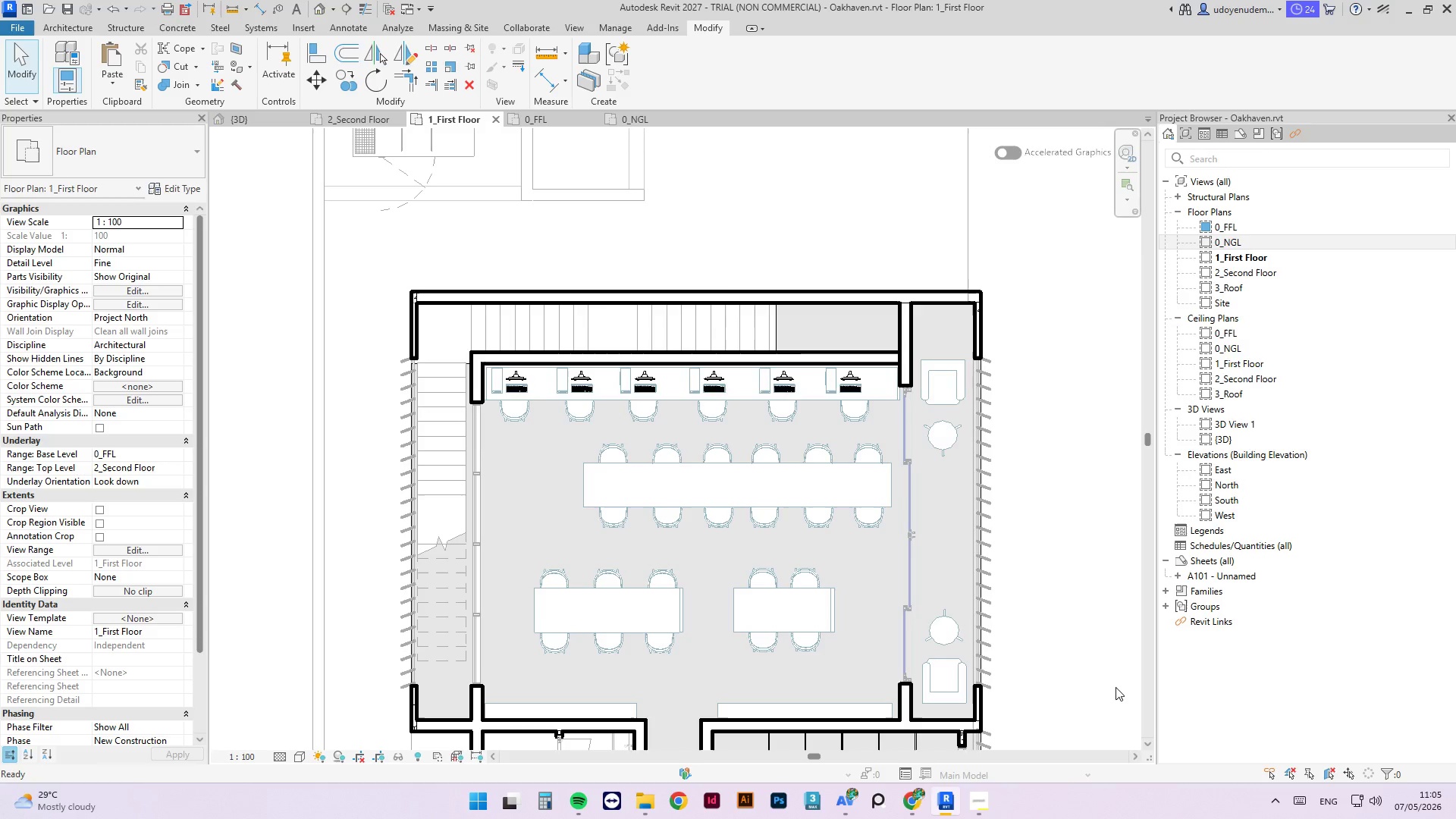 
scroll: coordinate [453, 373], scroll_direction: up, amount: 5.0
 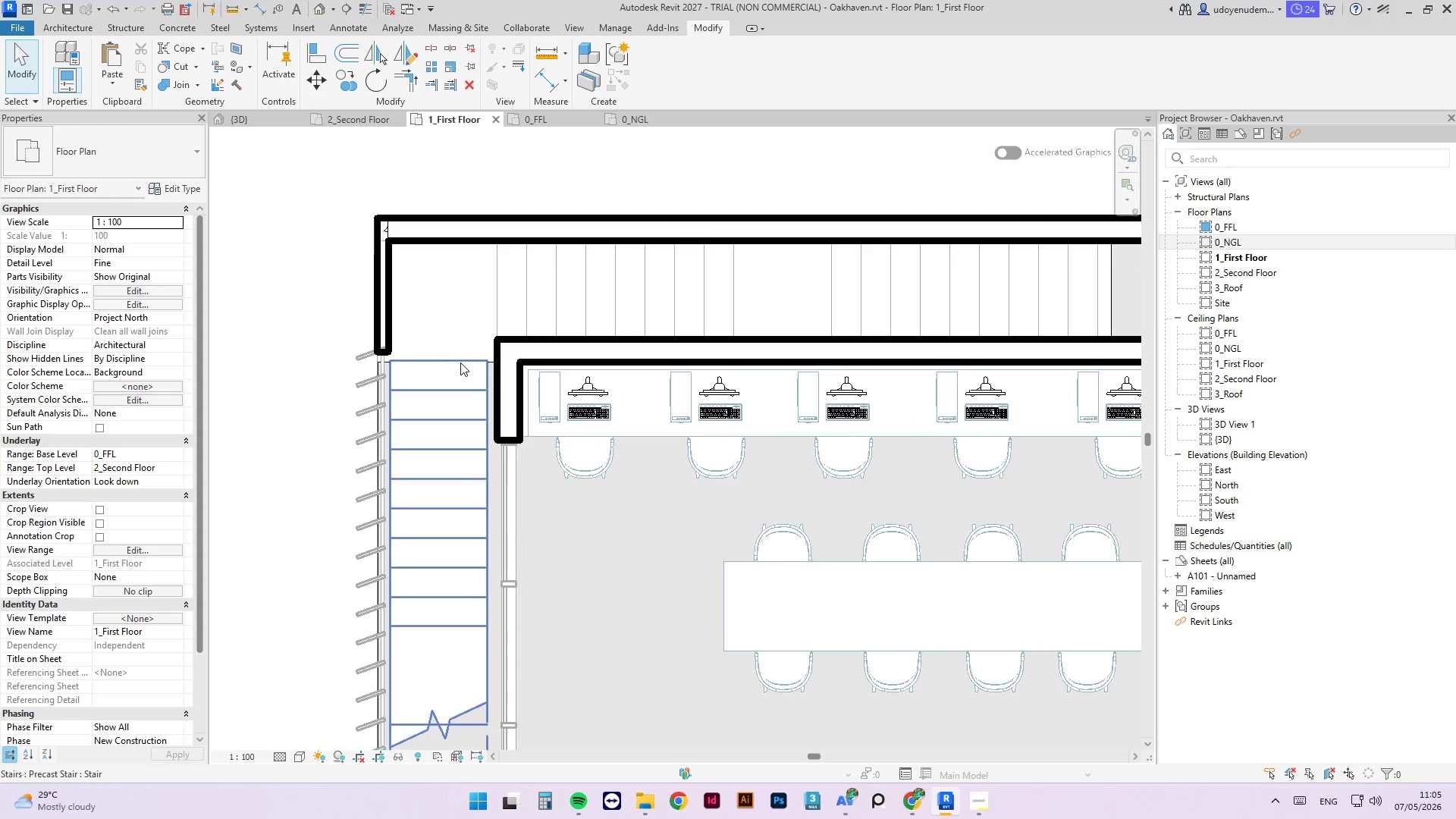 
type(al)
 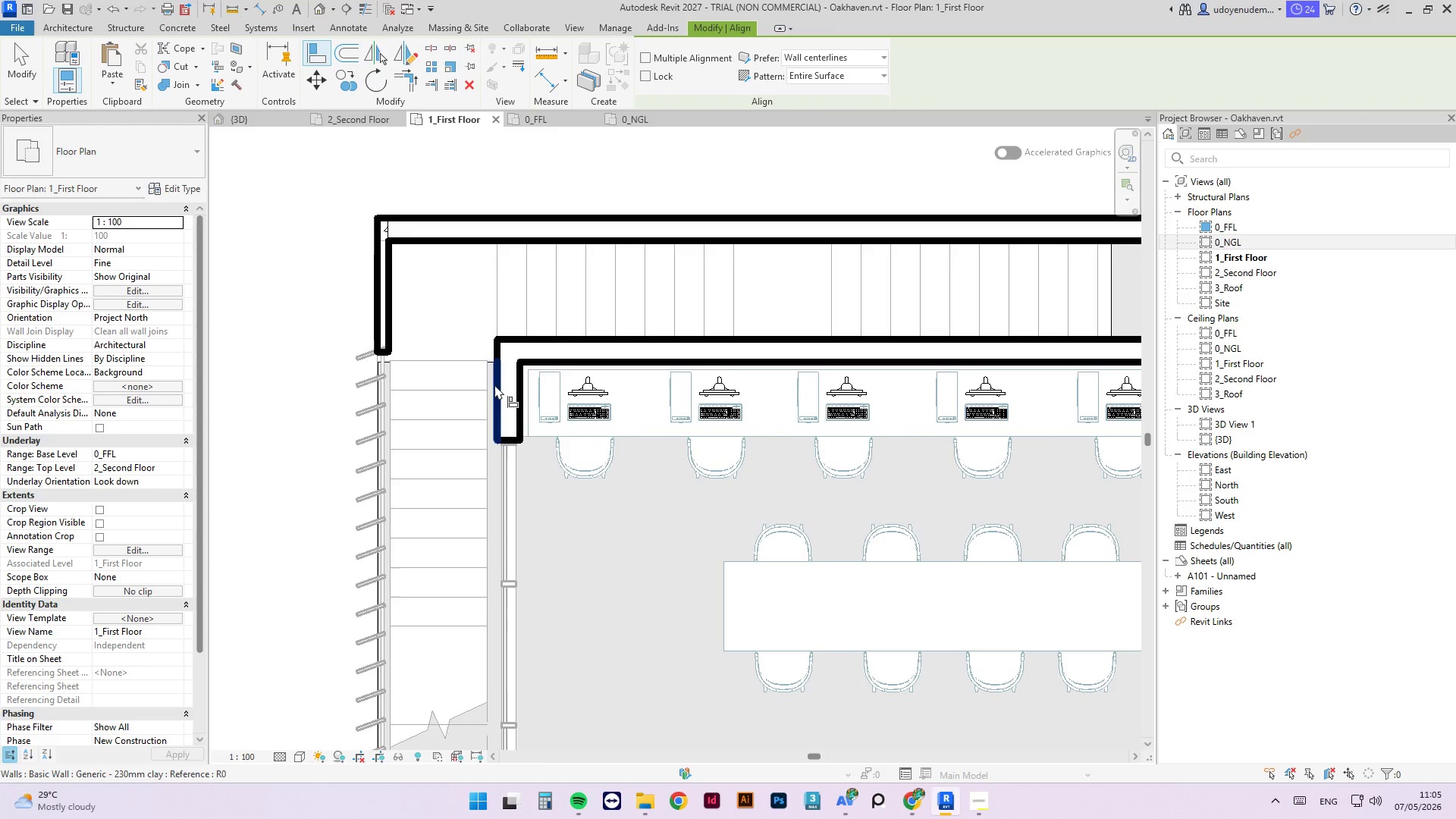 
left_click([494, 384])
 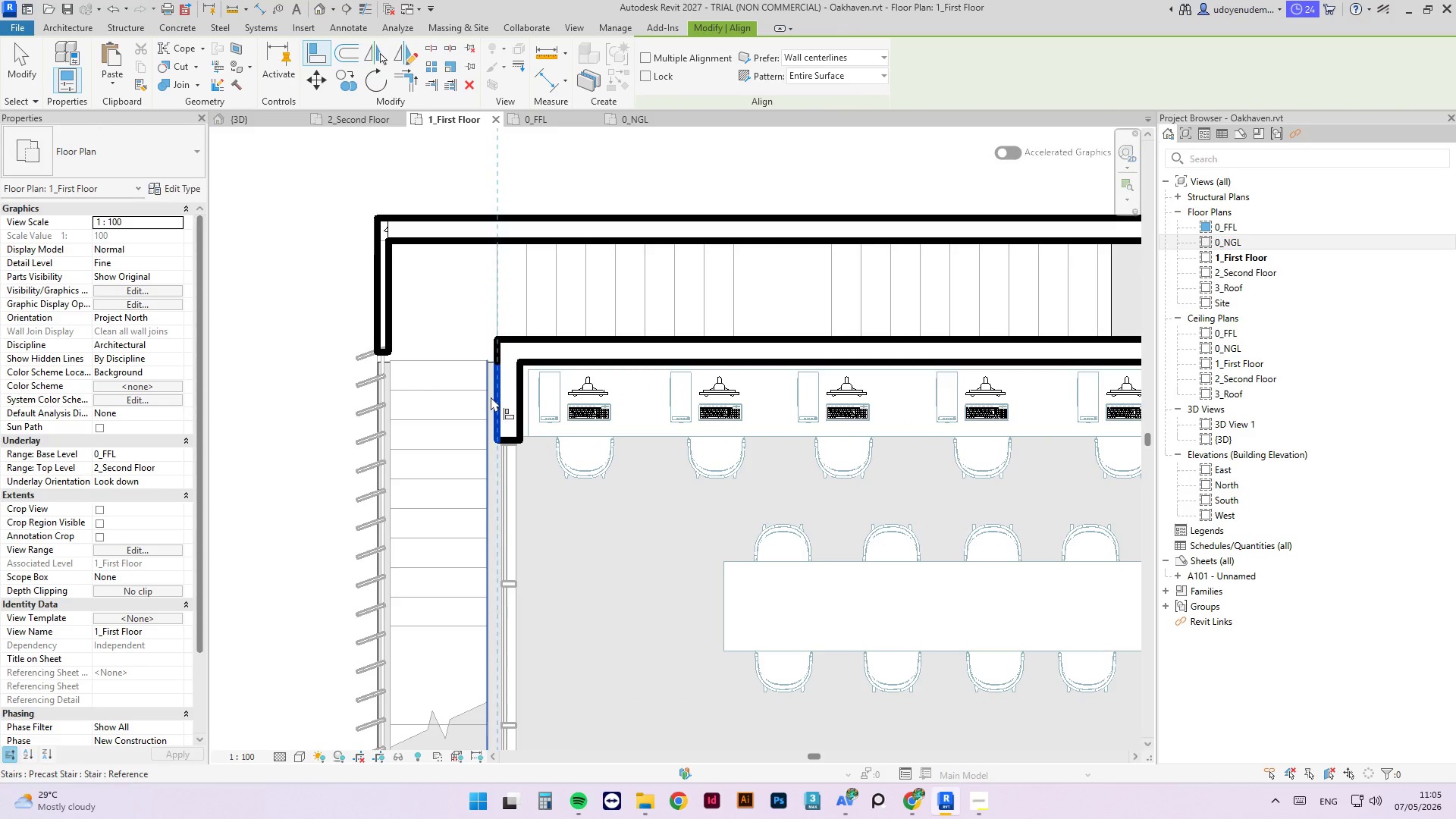 
left_click([489, 397])
 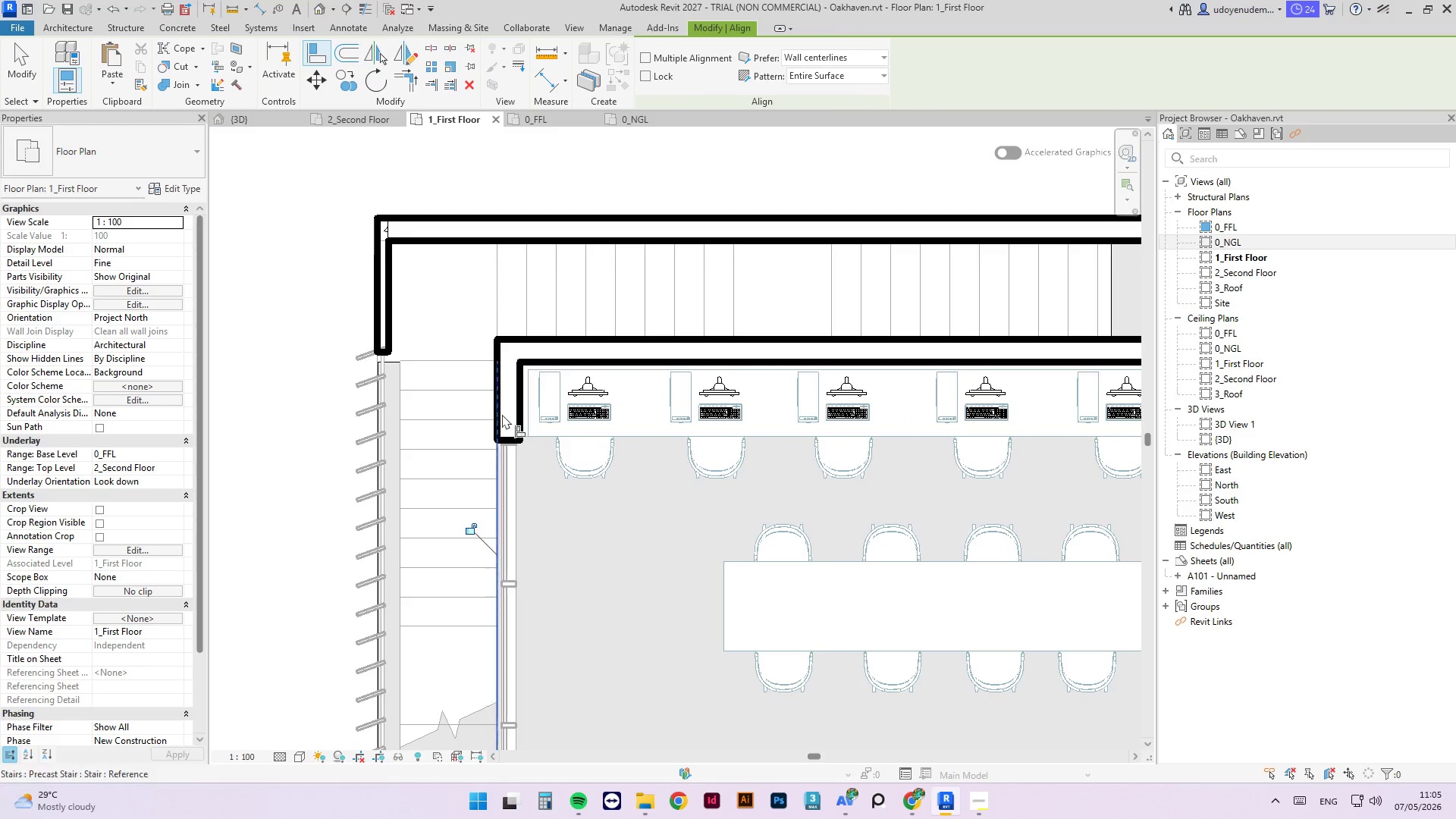 
key(Escape)
 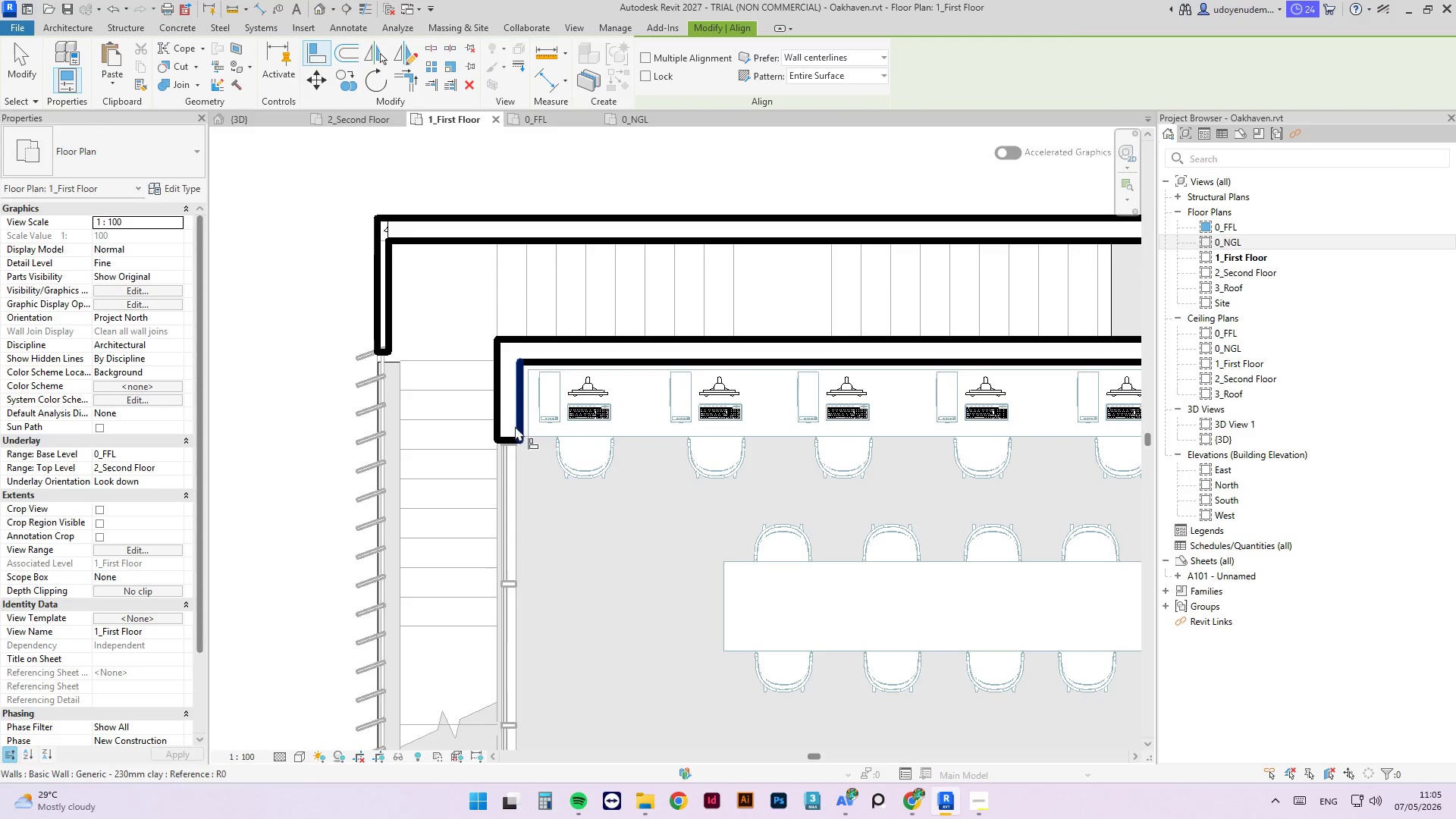 
key(Escape)
 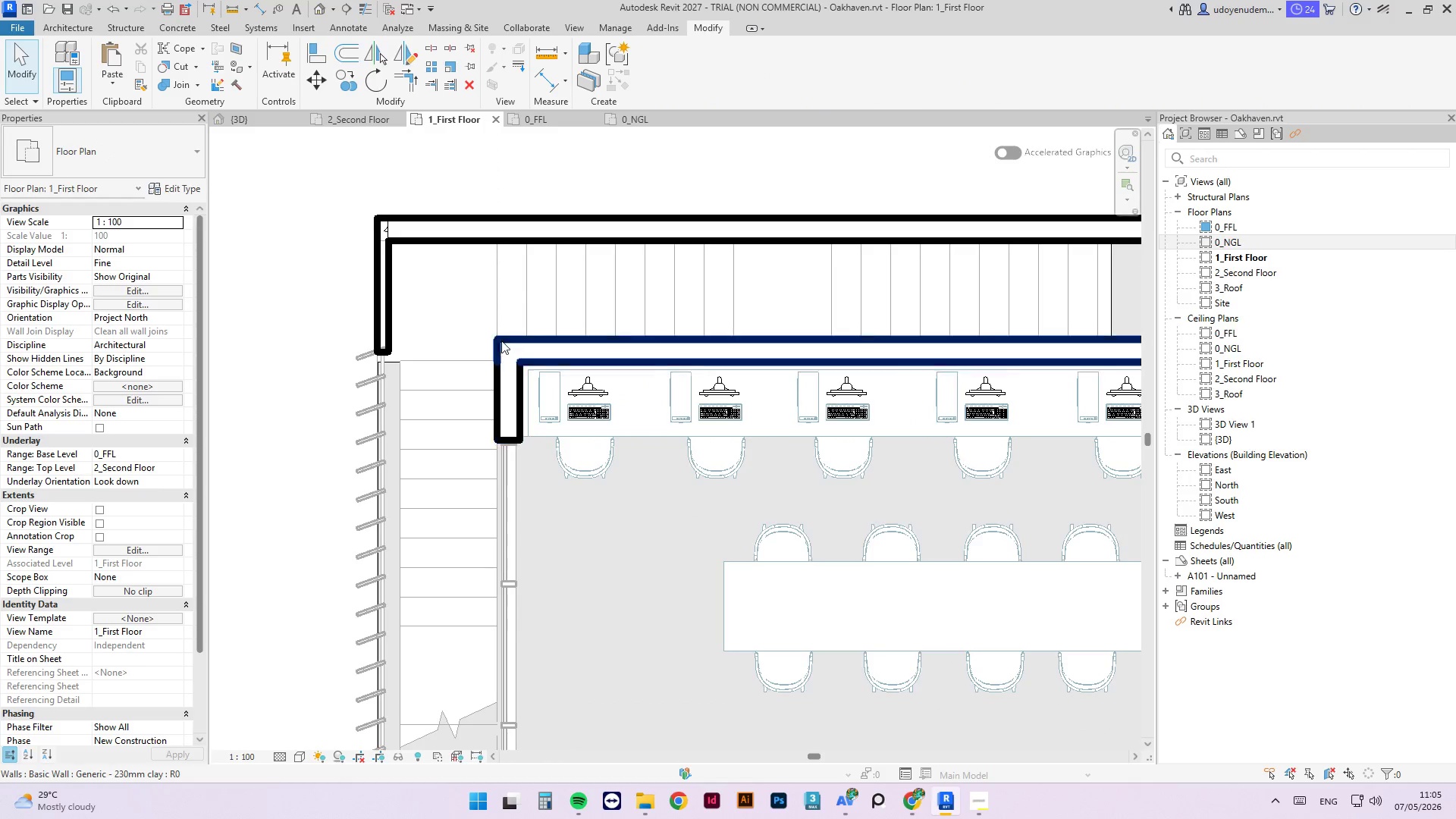 
scroll: coordinate [501, 335], scroll_direction: down, amount: 3.0
 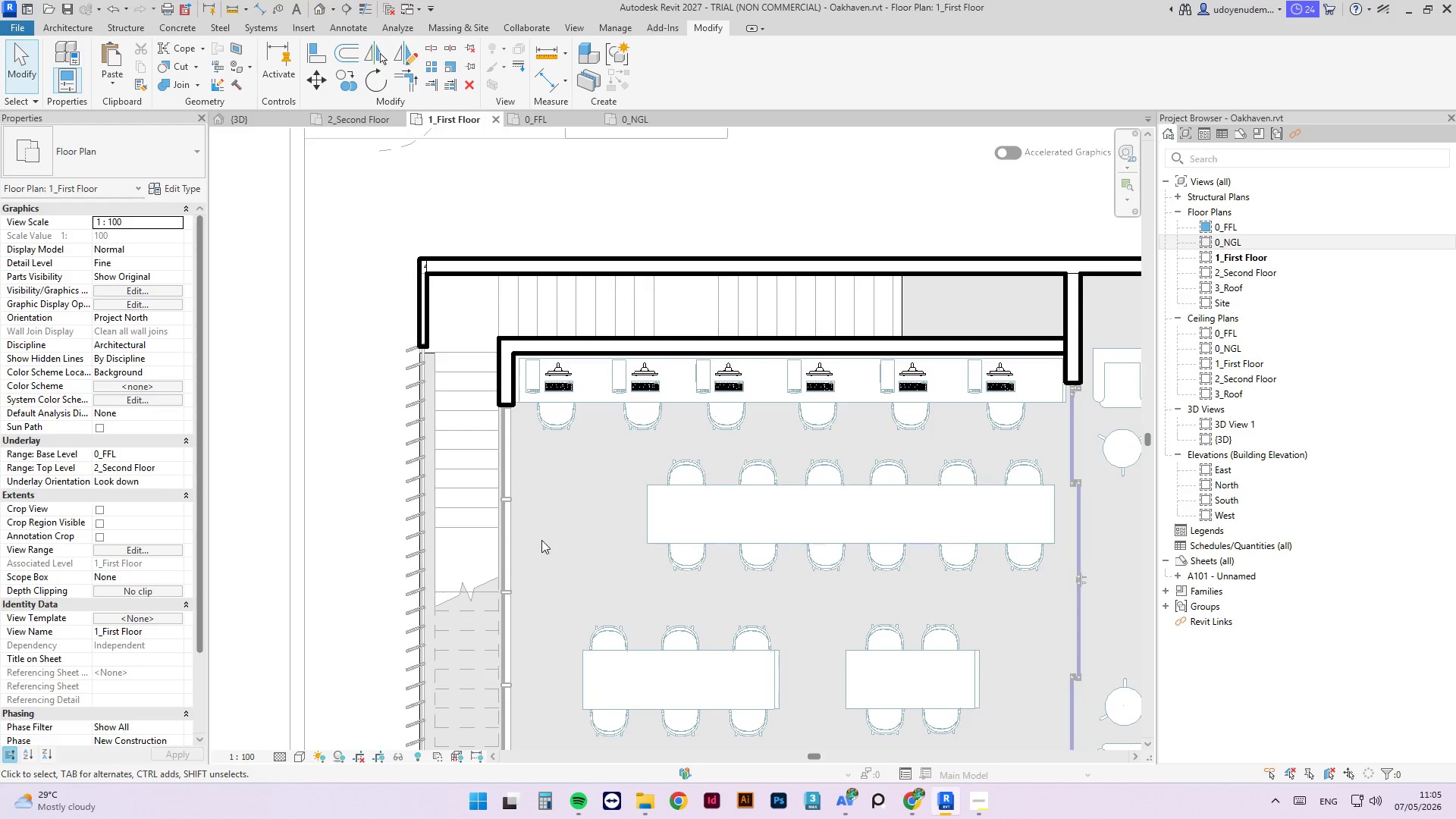 
scroll: coordinate [460, 356], scroll_direction: up, amount: 6.0
 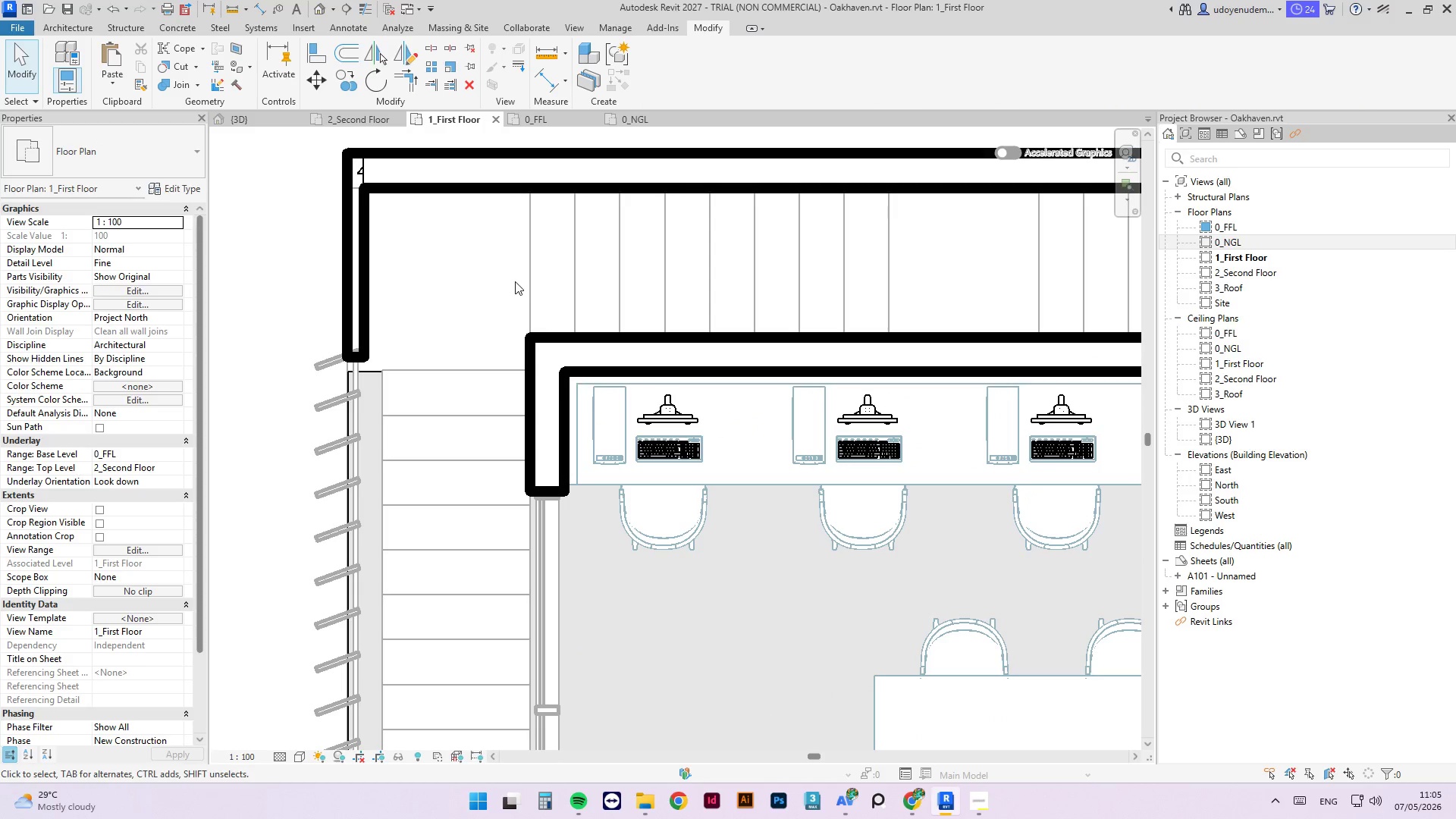 
left_click([525, 281])
 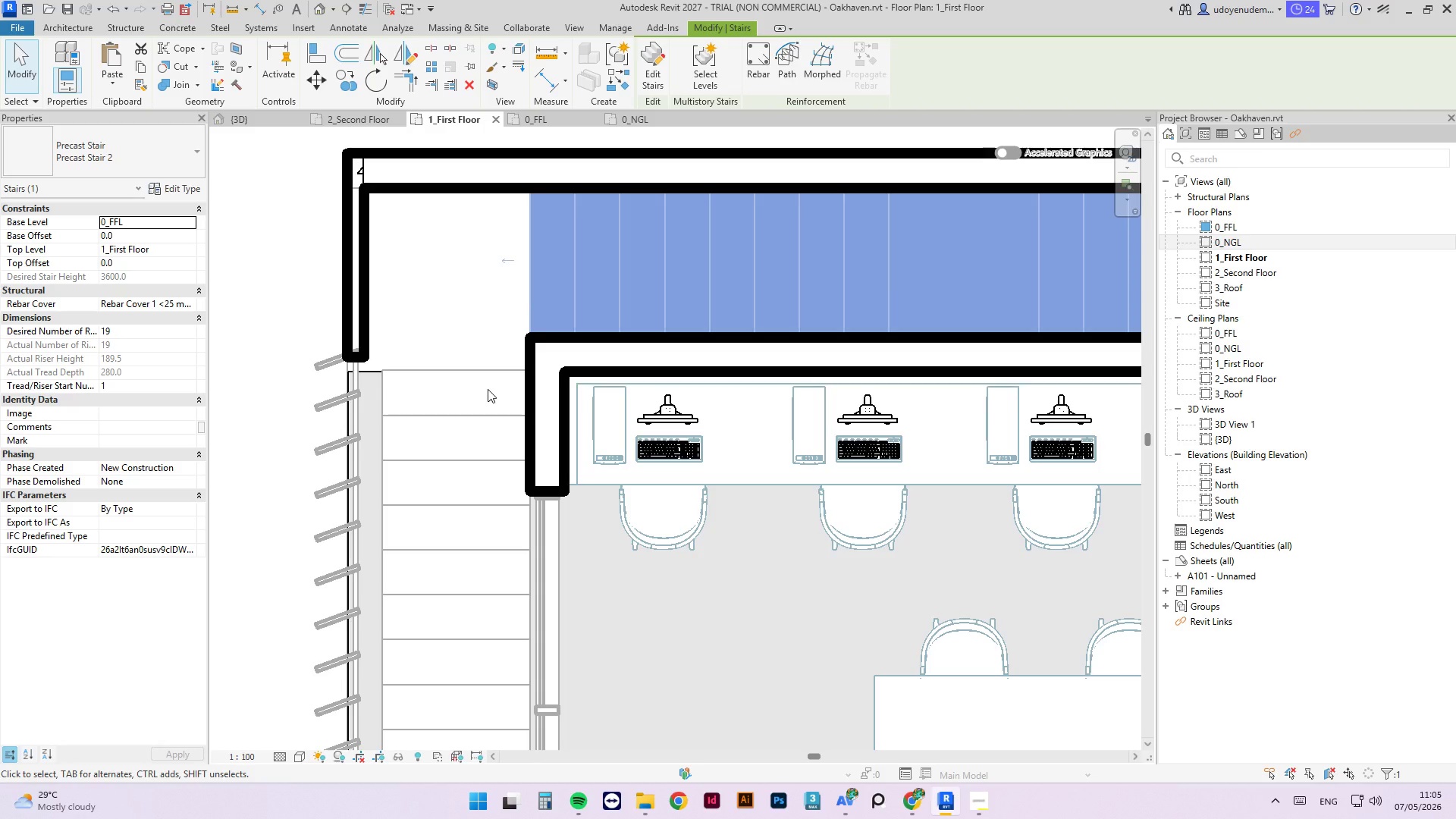 
wait(6.11)
 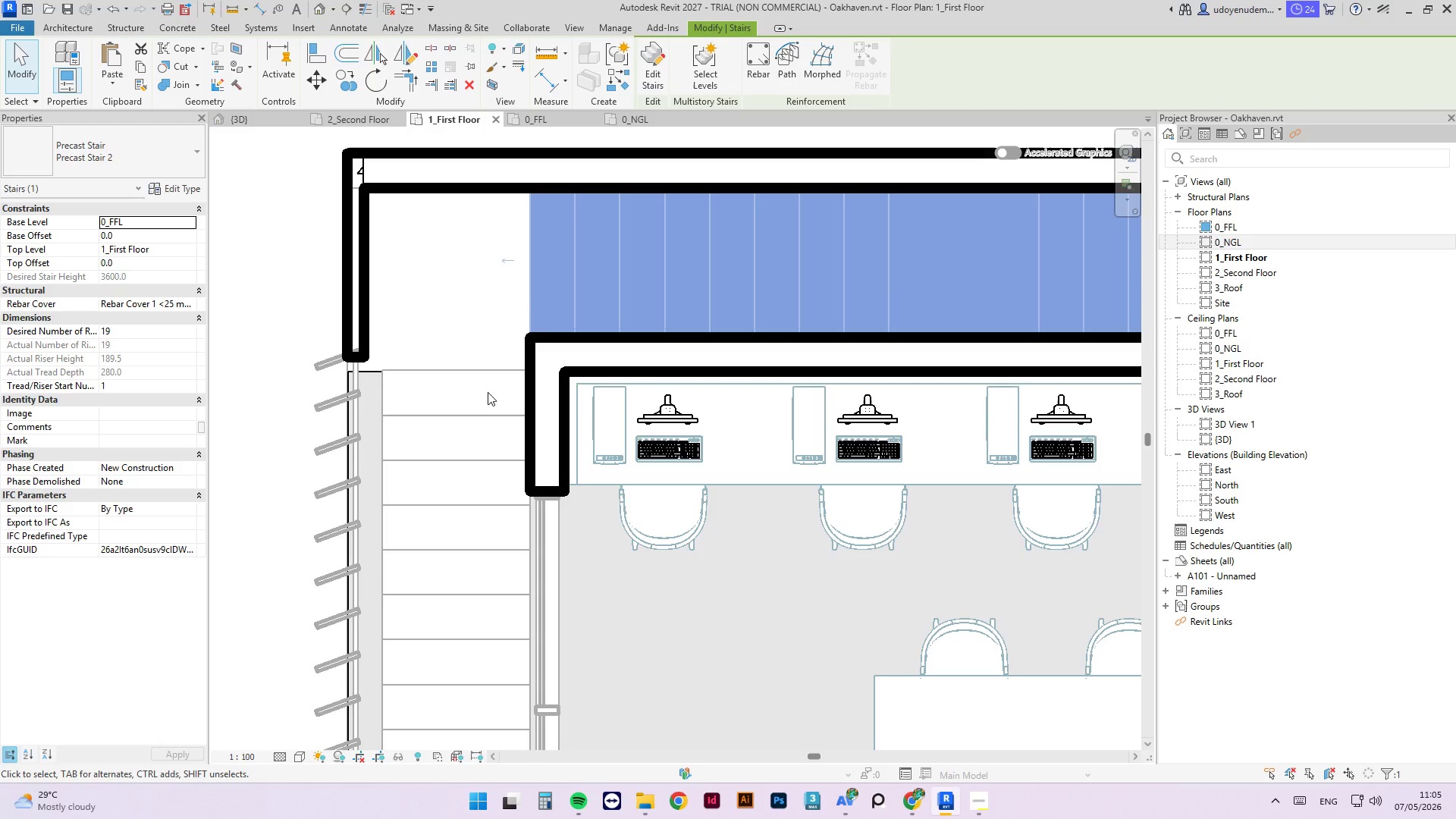 
scroll: coordinate [495, 255], scroll_direction: down, amount: 9.0
 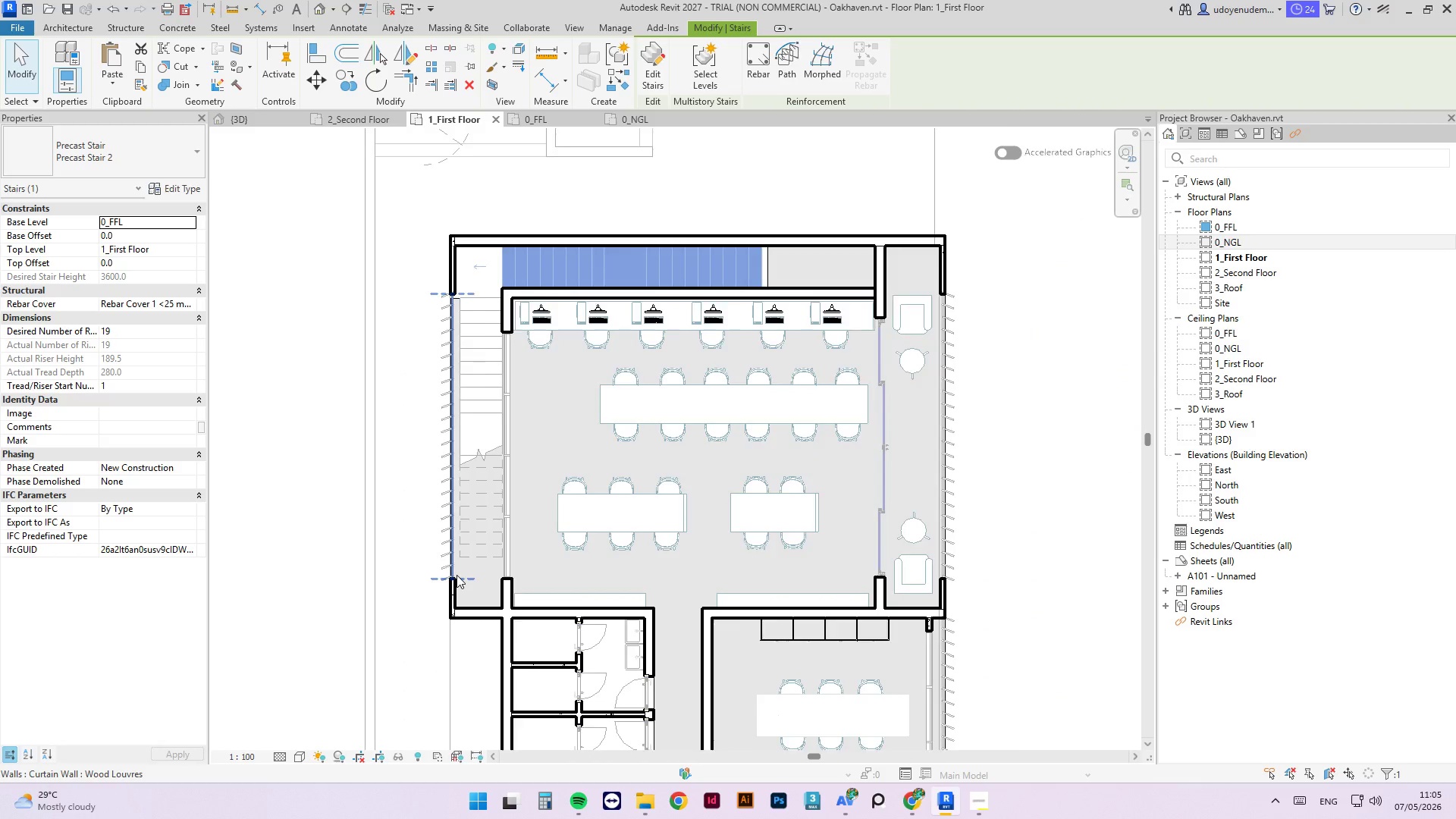 
scroll: coordinate [510, 215], scroll_direction: up, amount: 8.0
 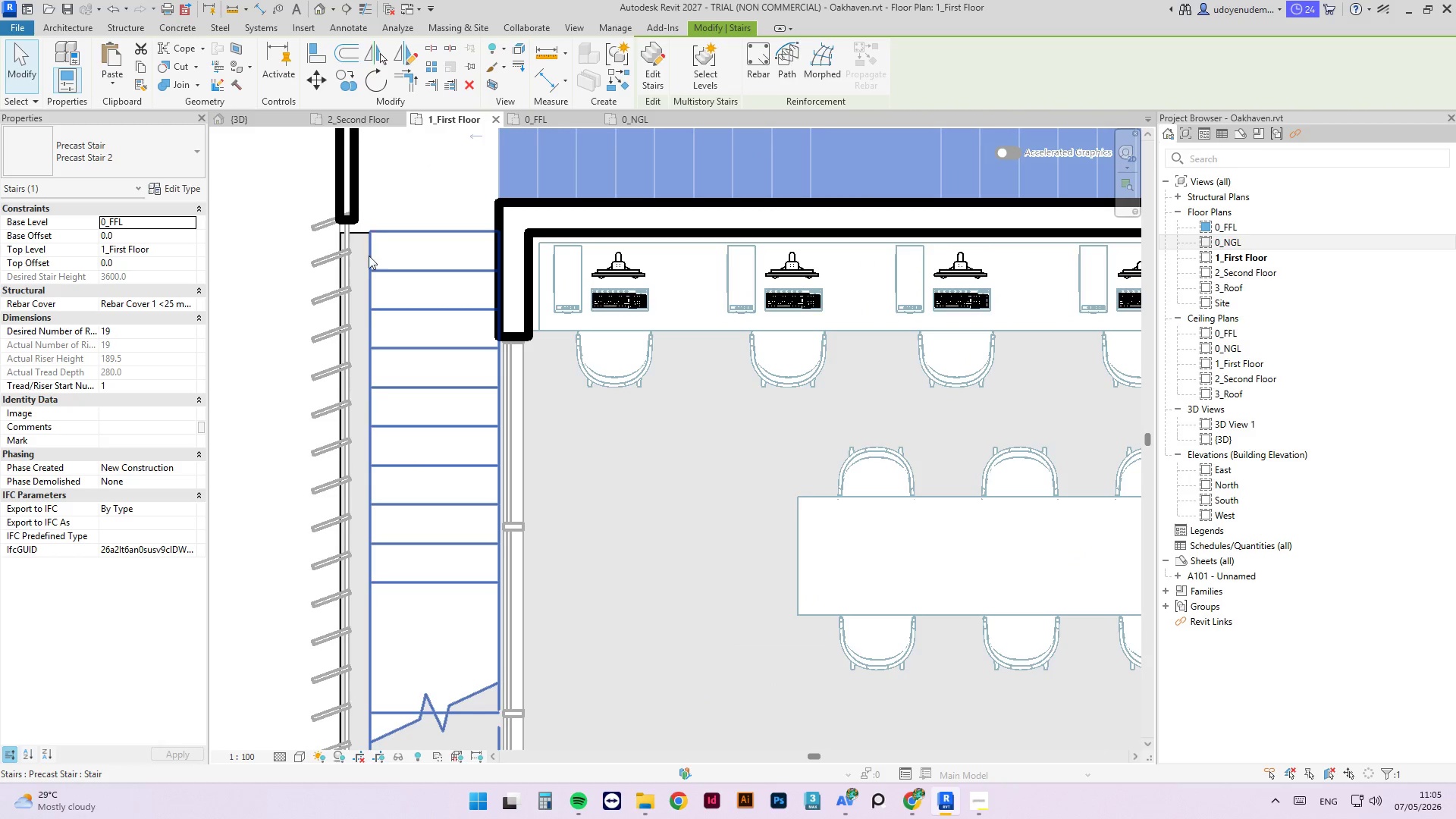 
scroll: coordinate [397, 402], scroll_direction: down, amount: 3.0
 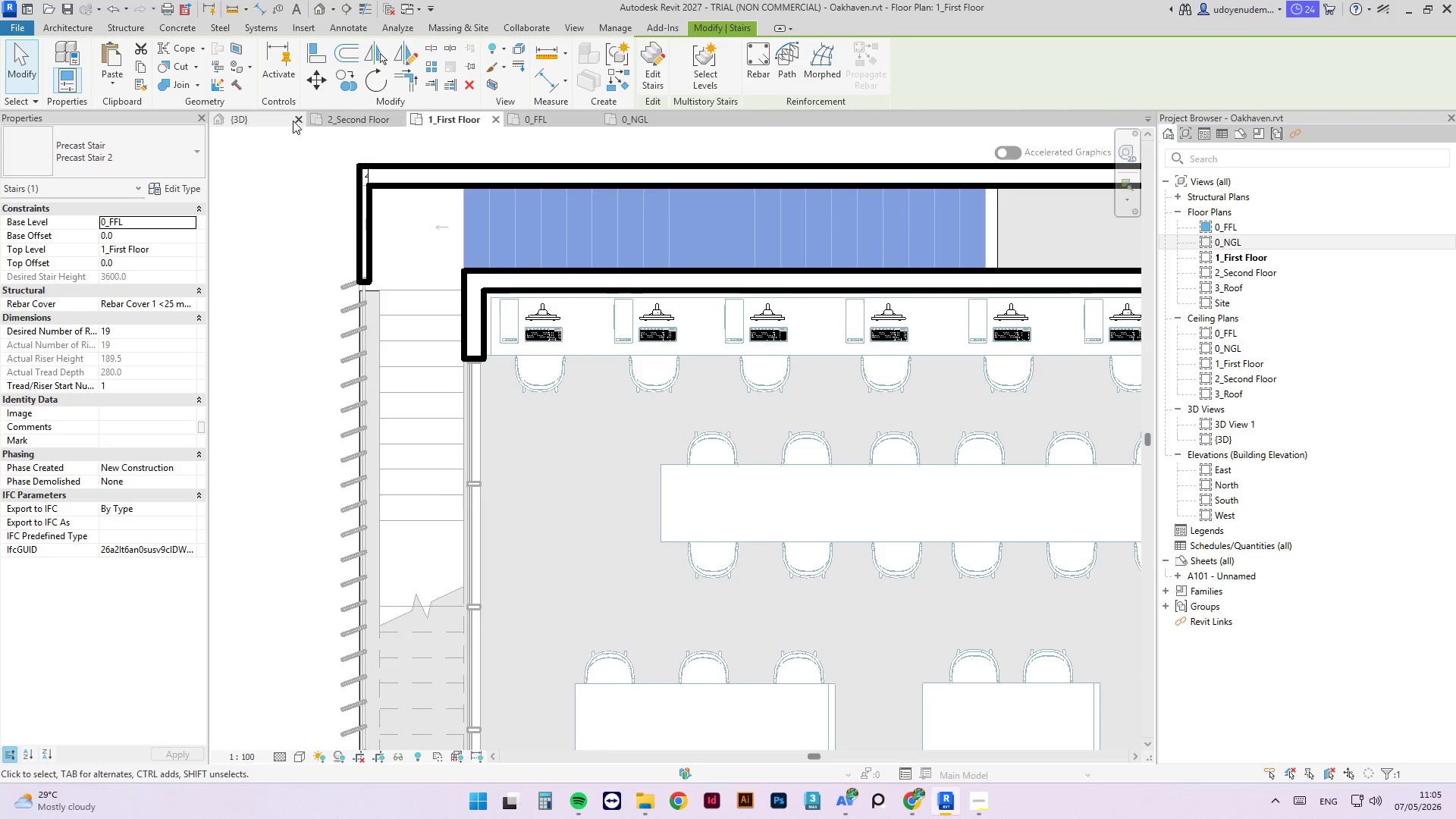 
left_click([262, 123])
 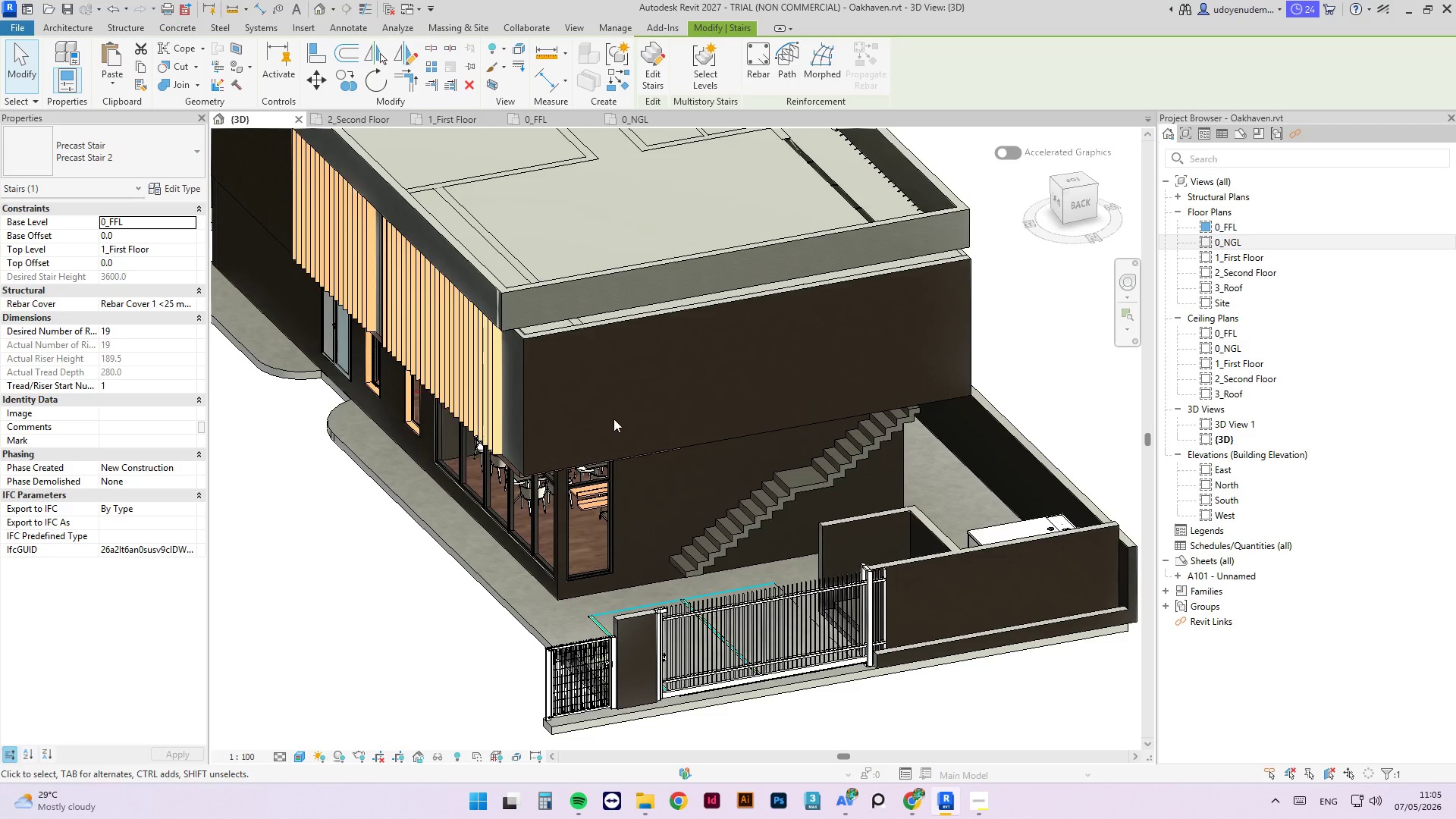 
hold_key(key=ShiftLeft, duration=2.3)
 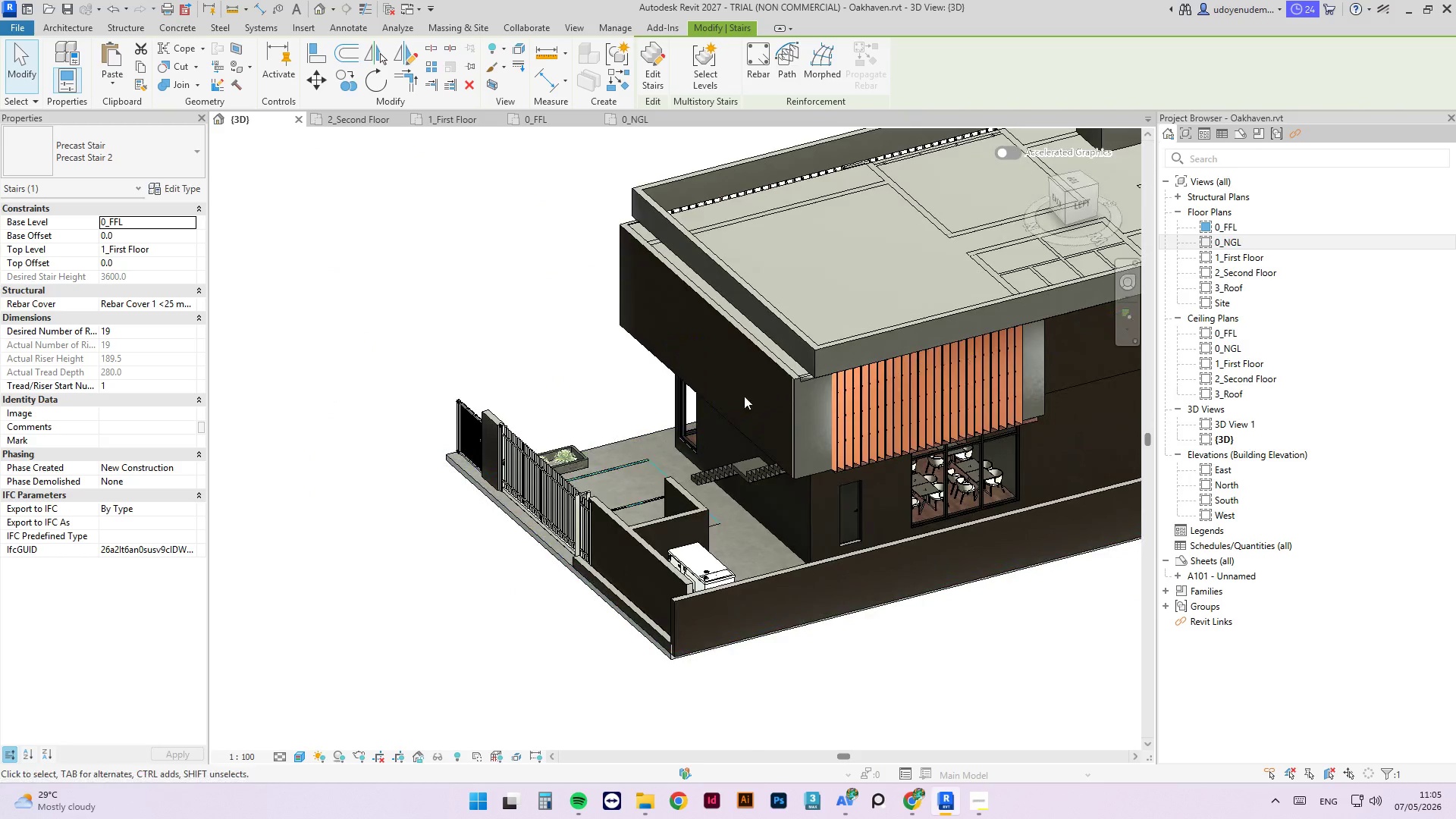 
scroll: coordinate [612, 425], scroll_direction: down, amount: 2.0
 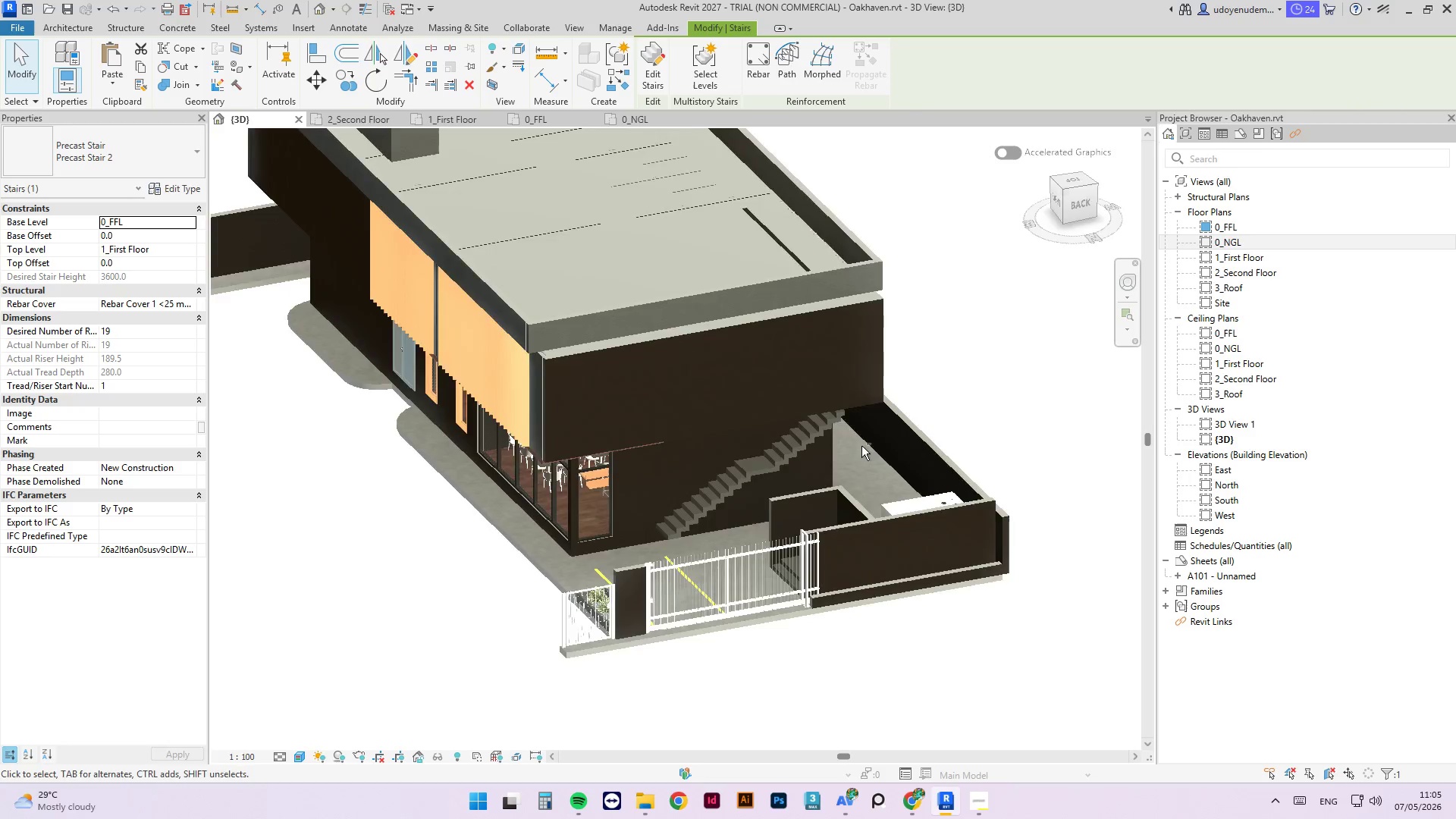 
scroll: coordinate [770, 452], scroll_direction: up, amount: 3.0
 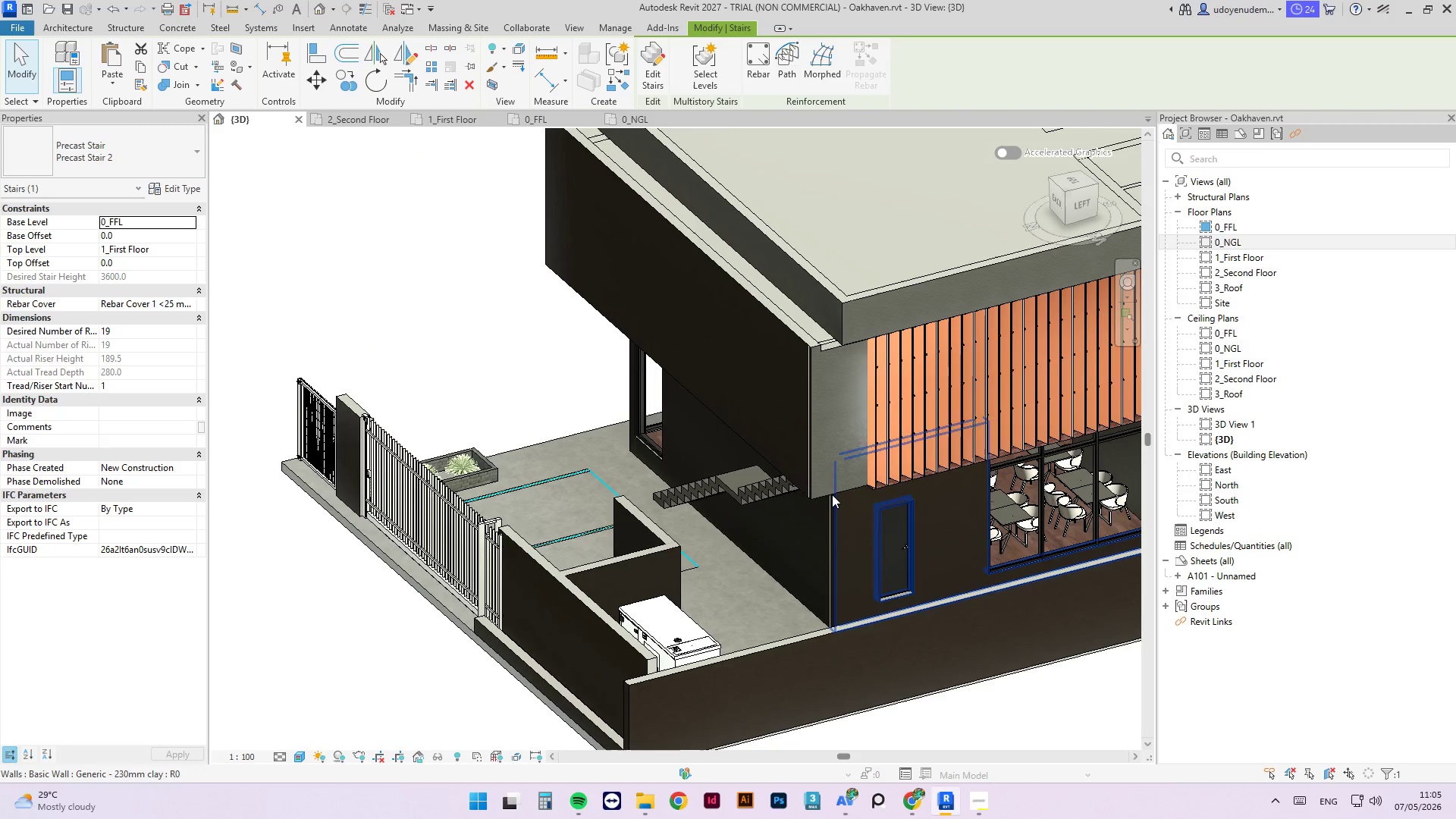 
left_click([832, 491])
 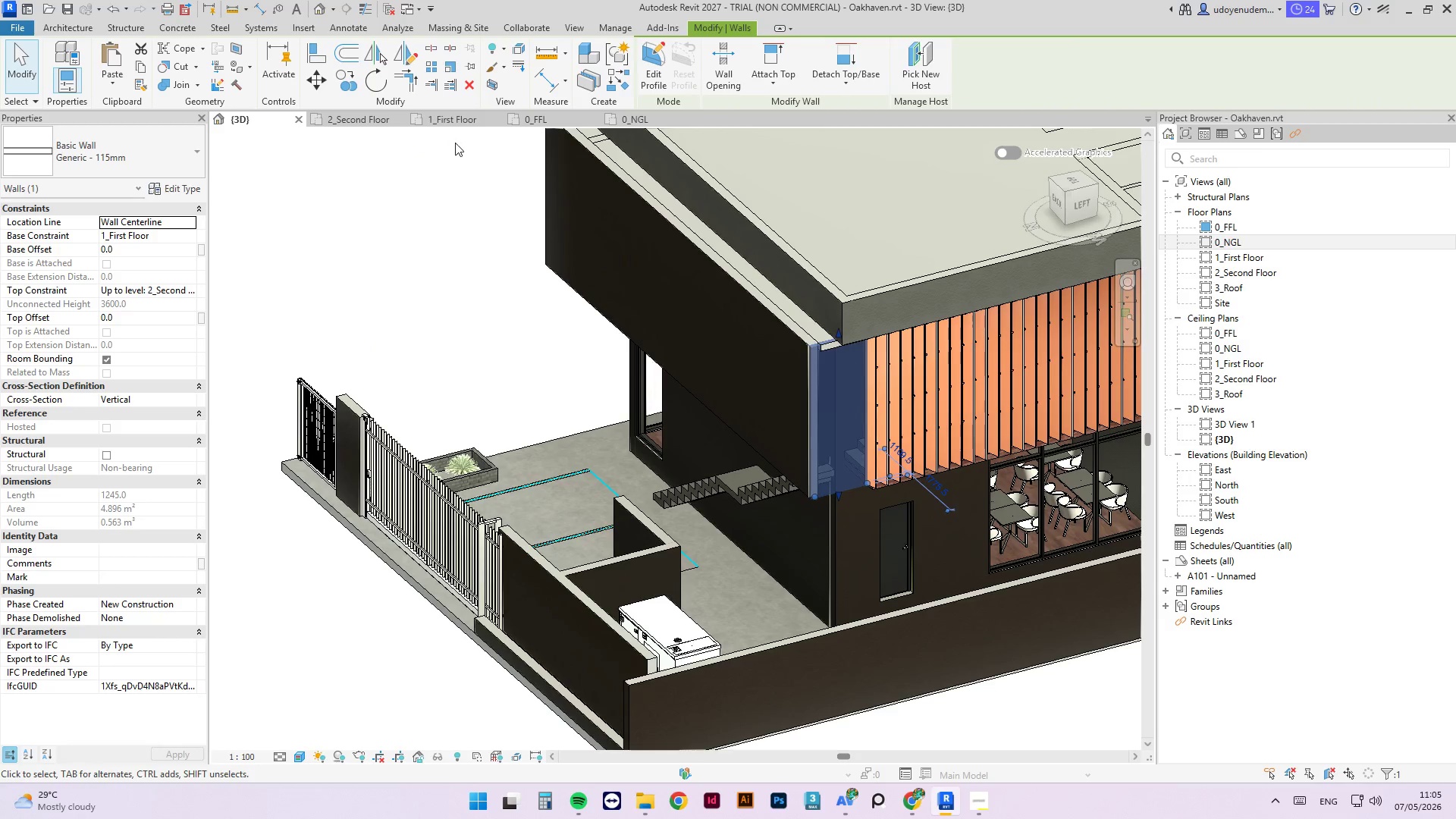 
left_click([470, 120])
 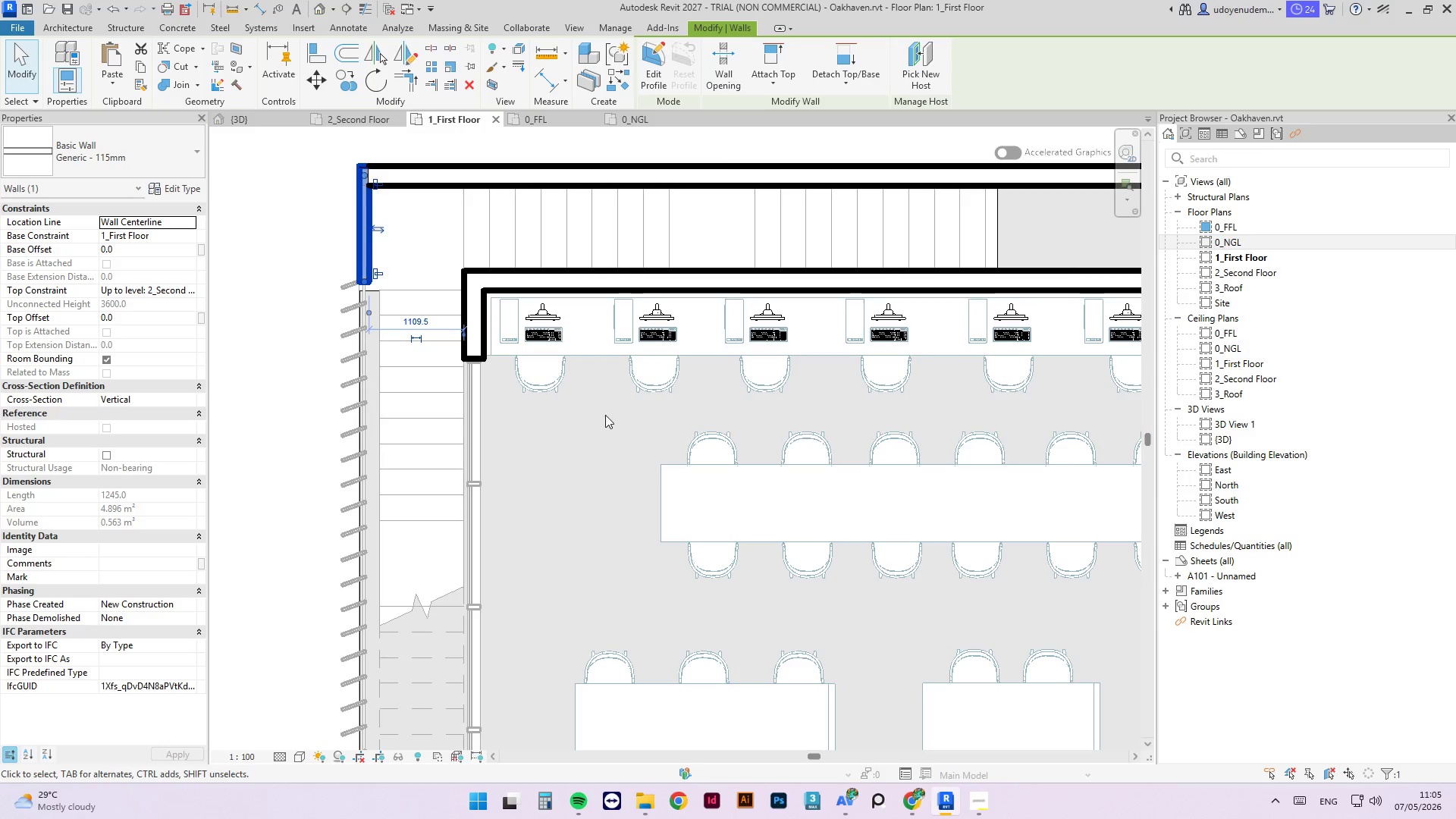 
left_click([368, 228])
 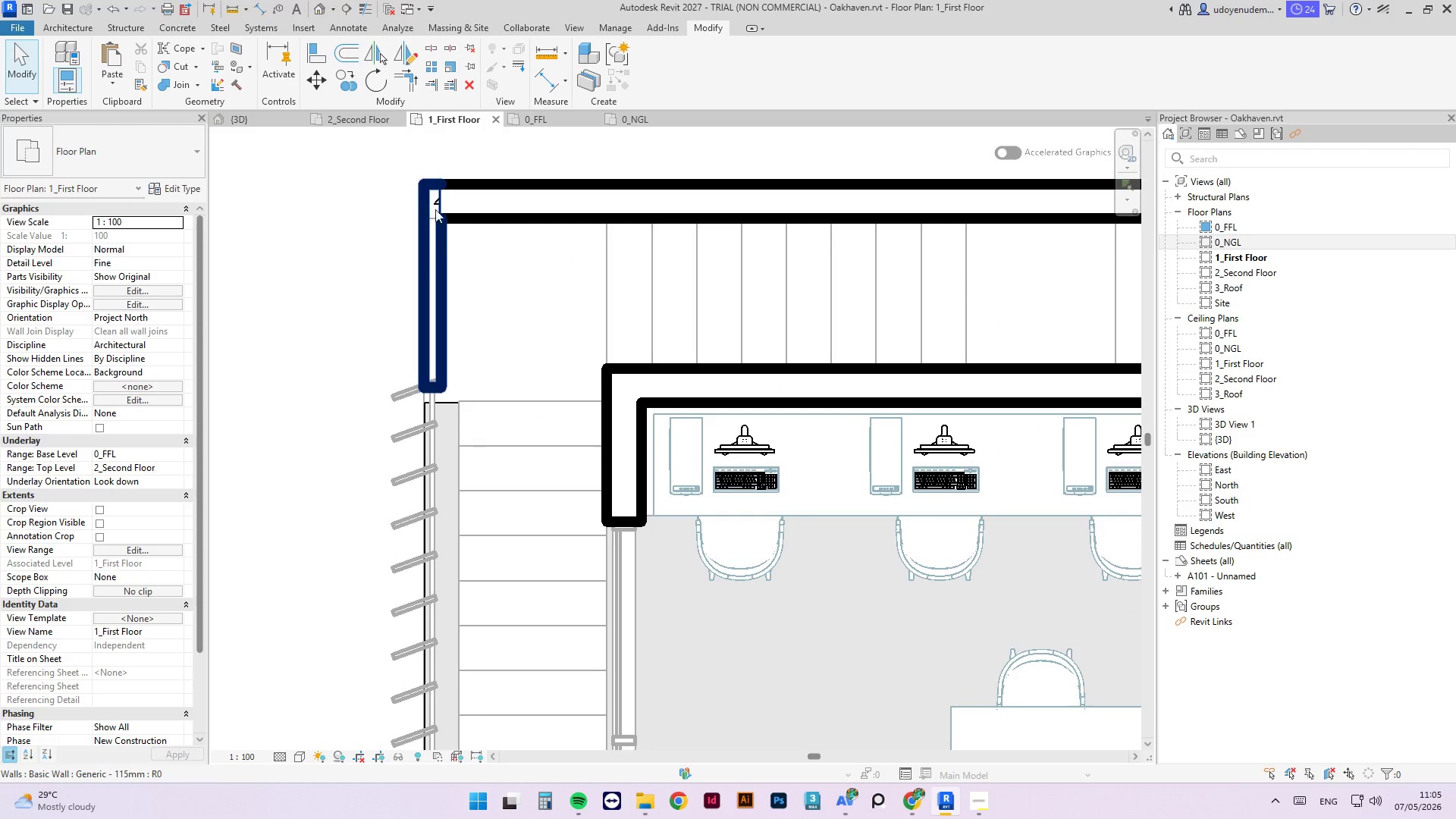 
scroll: coordinate [433, 254], scroll_direction: up, amount: 4.0
 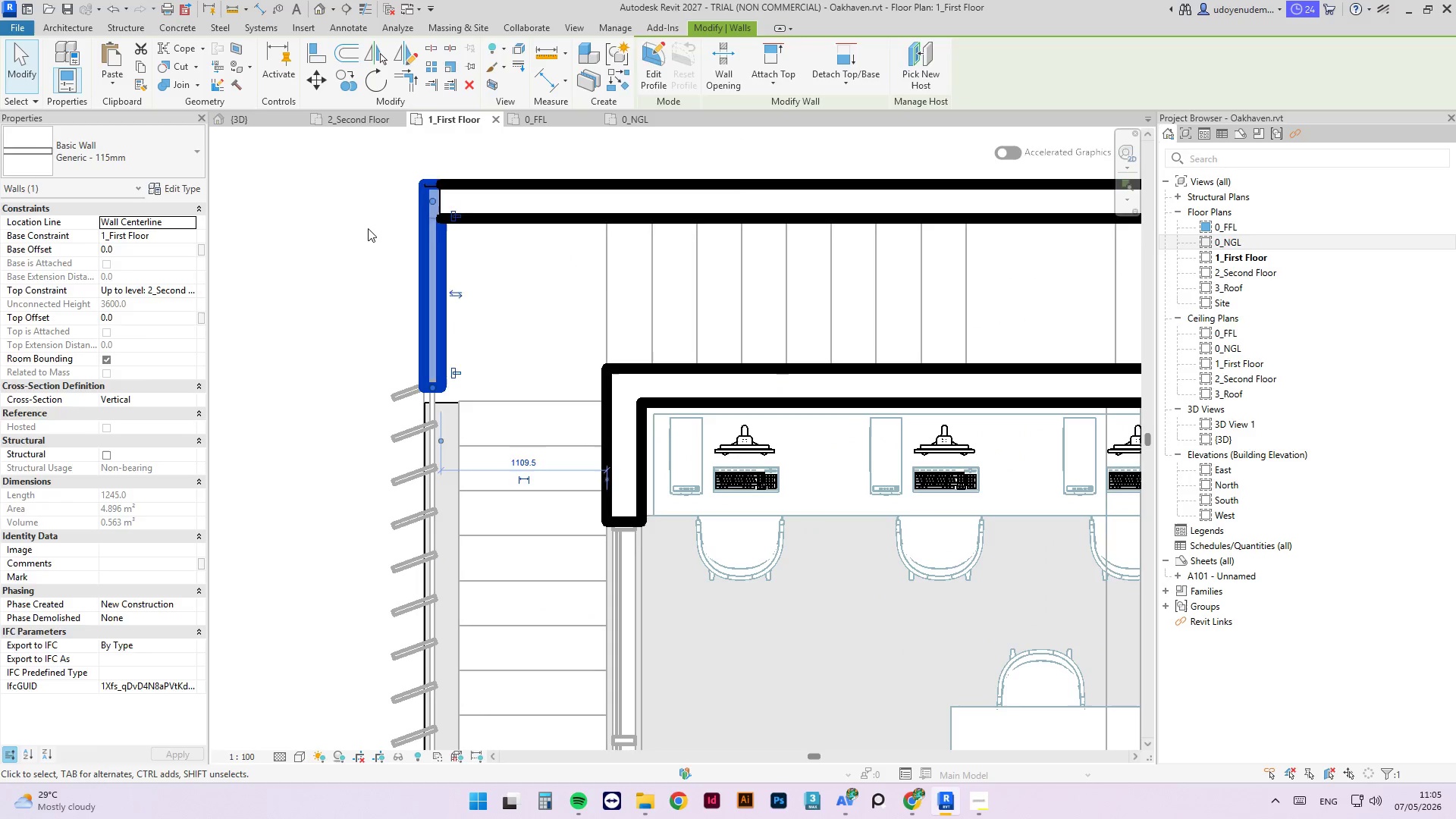 
left_click([436, 253])
 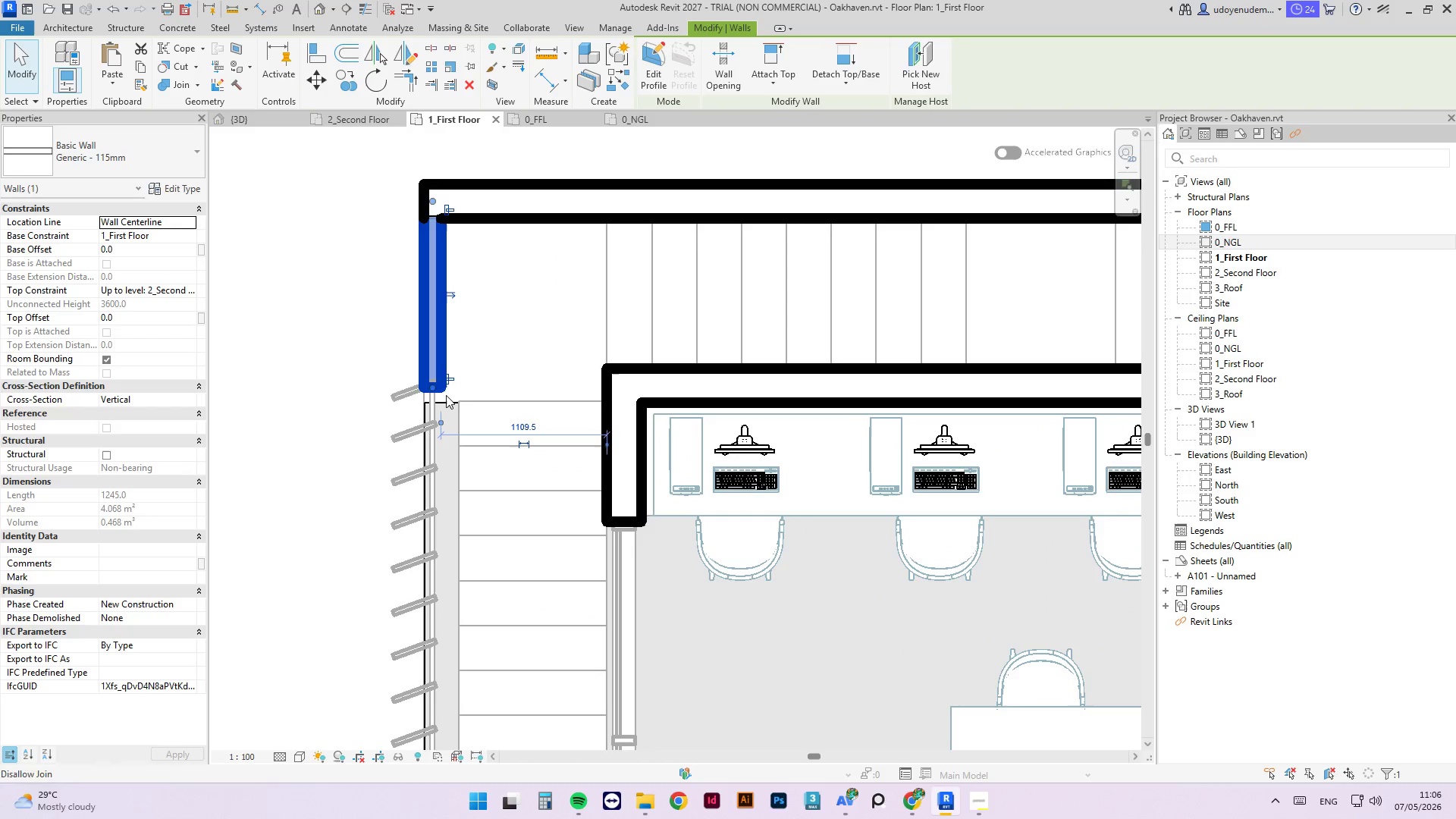 
left_click([365, 308])
 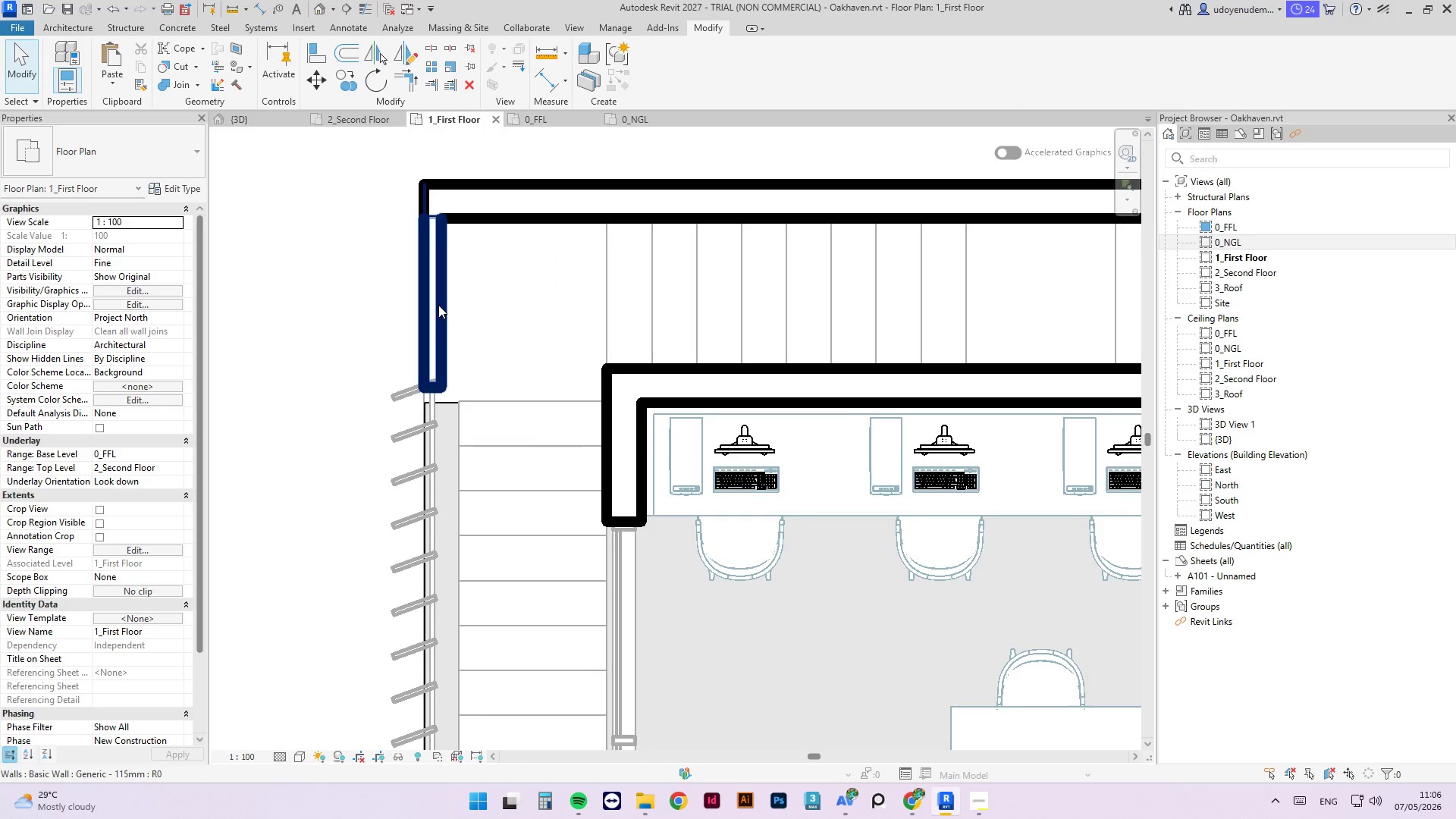 
left_click([438, 305])
 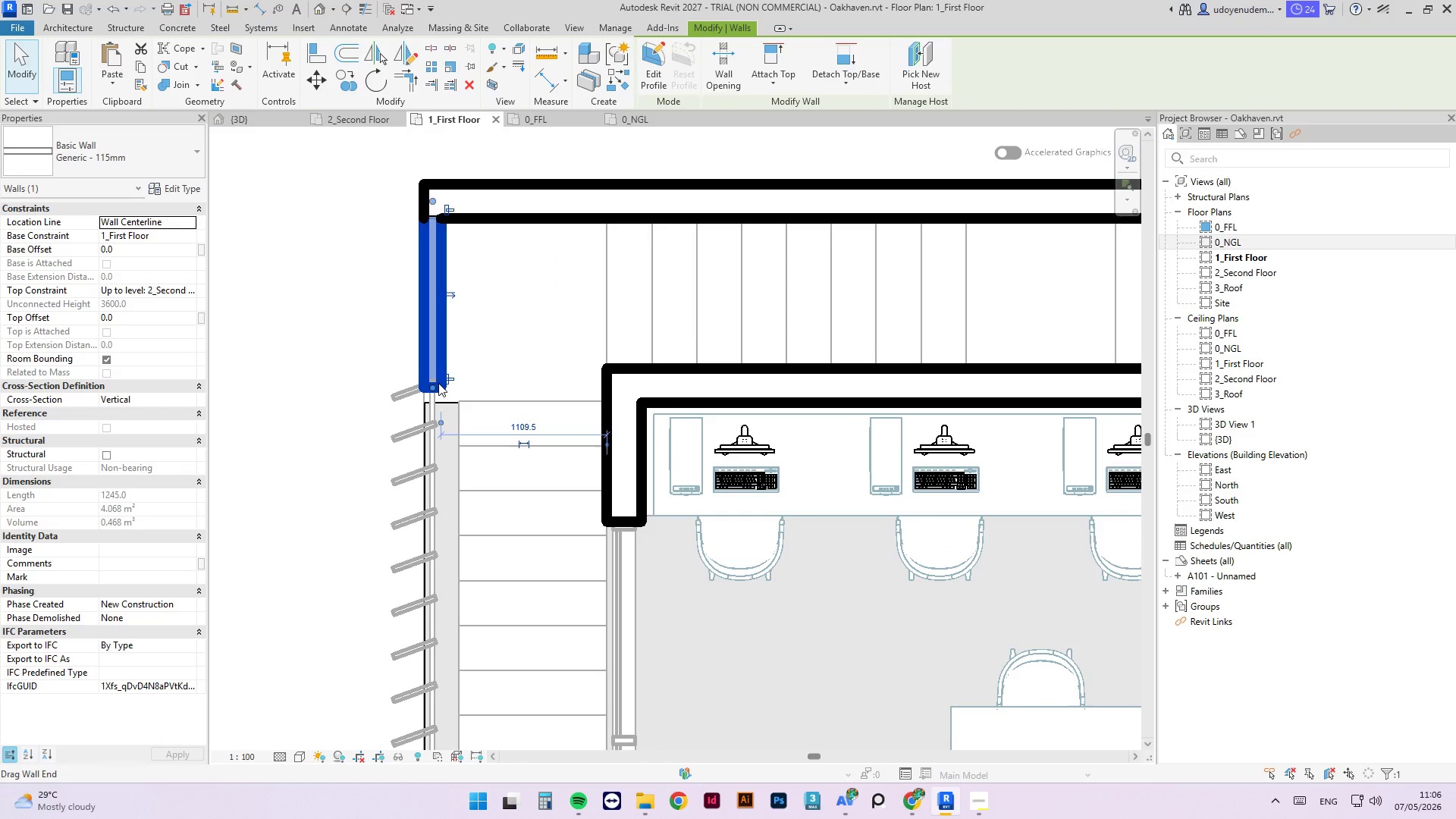 
left_click_drag(start_coordinate=[431, 385], to_coordinate=[433, 263])
 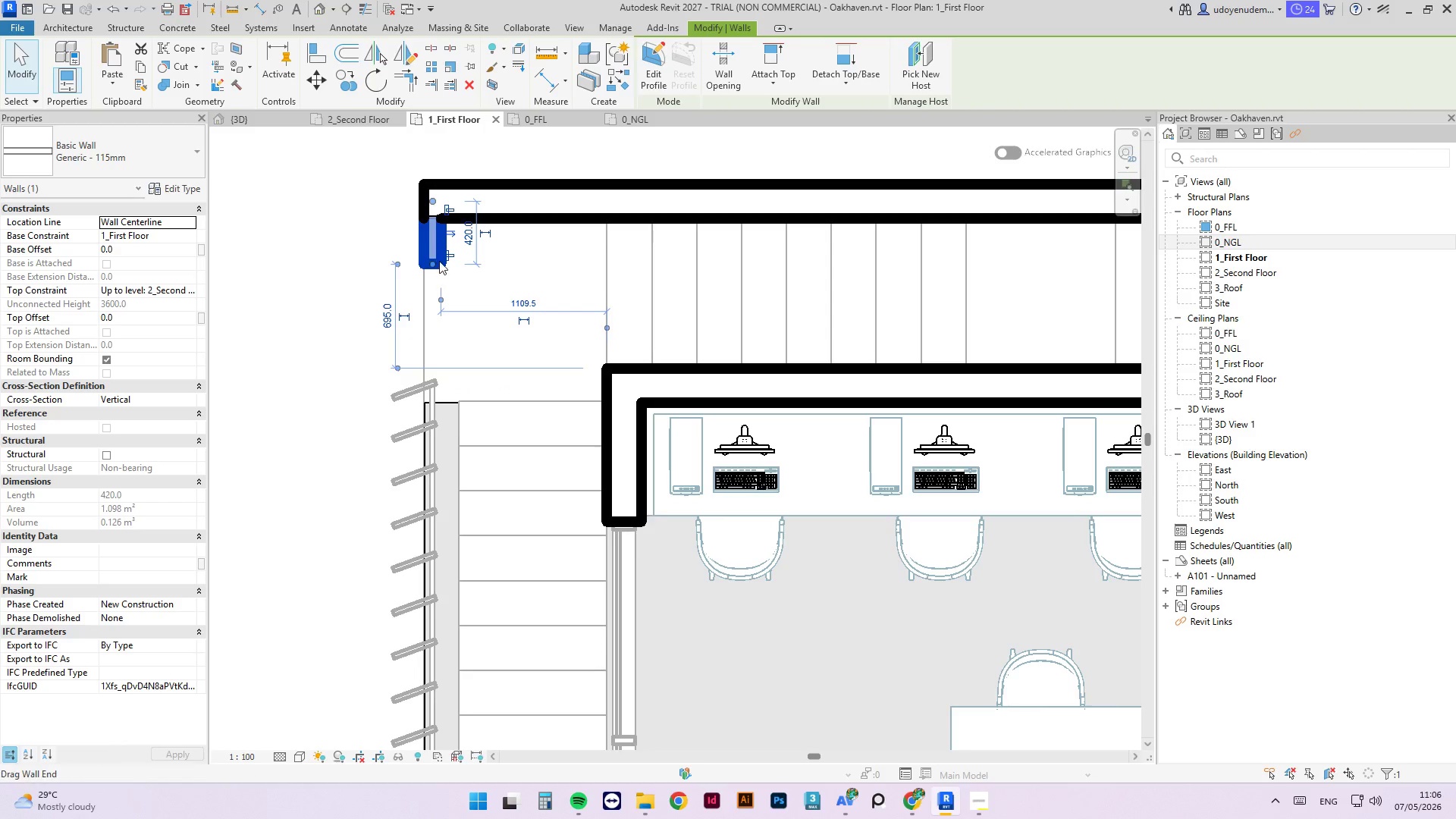 
left_click_drag(start_coordinate=[431, 265], to_coordinate=[431, 237])
 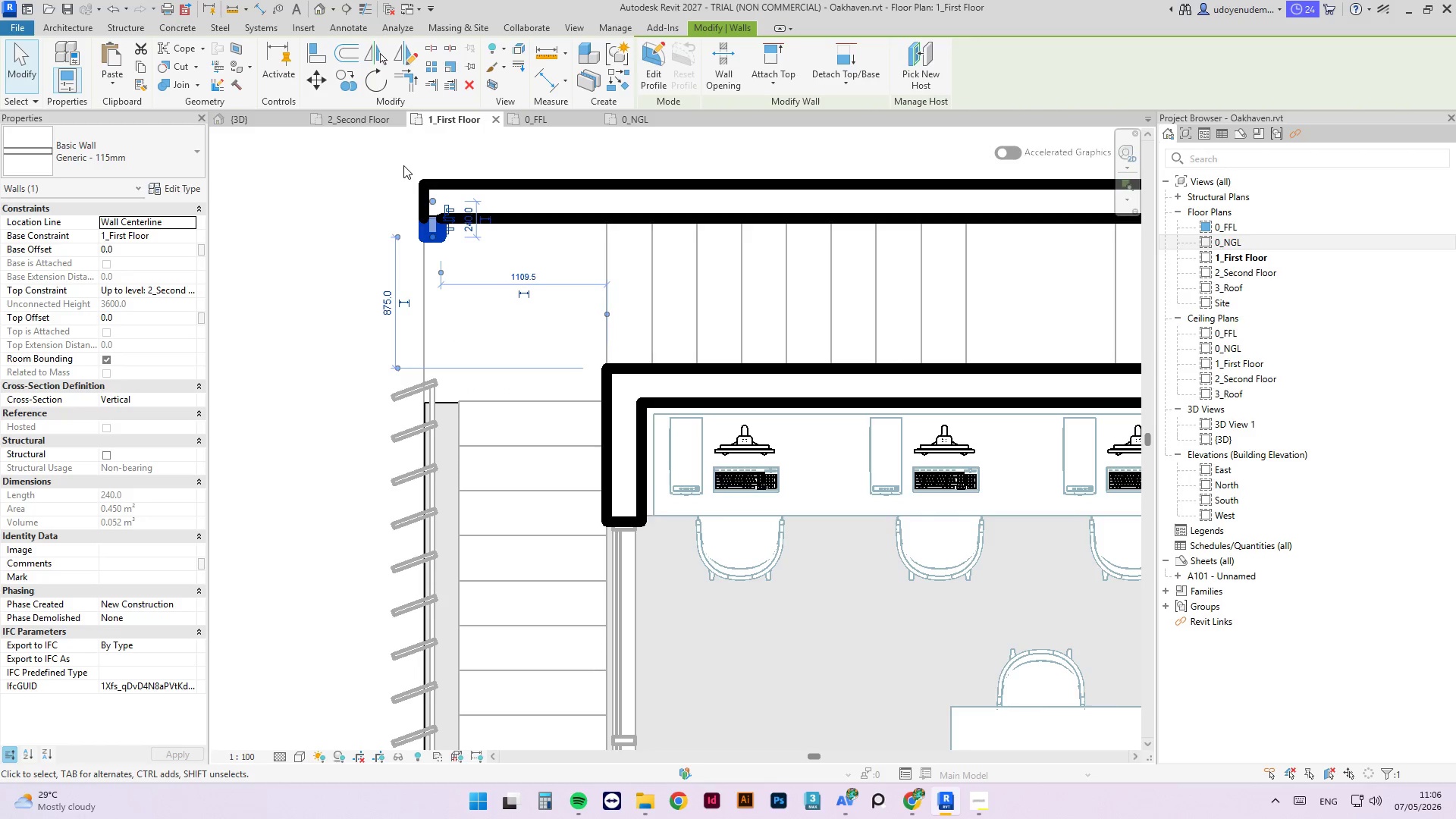 
key(Delete)
 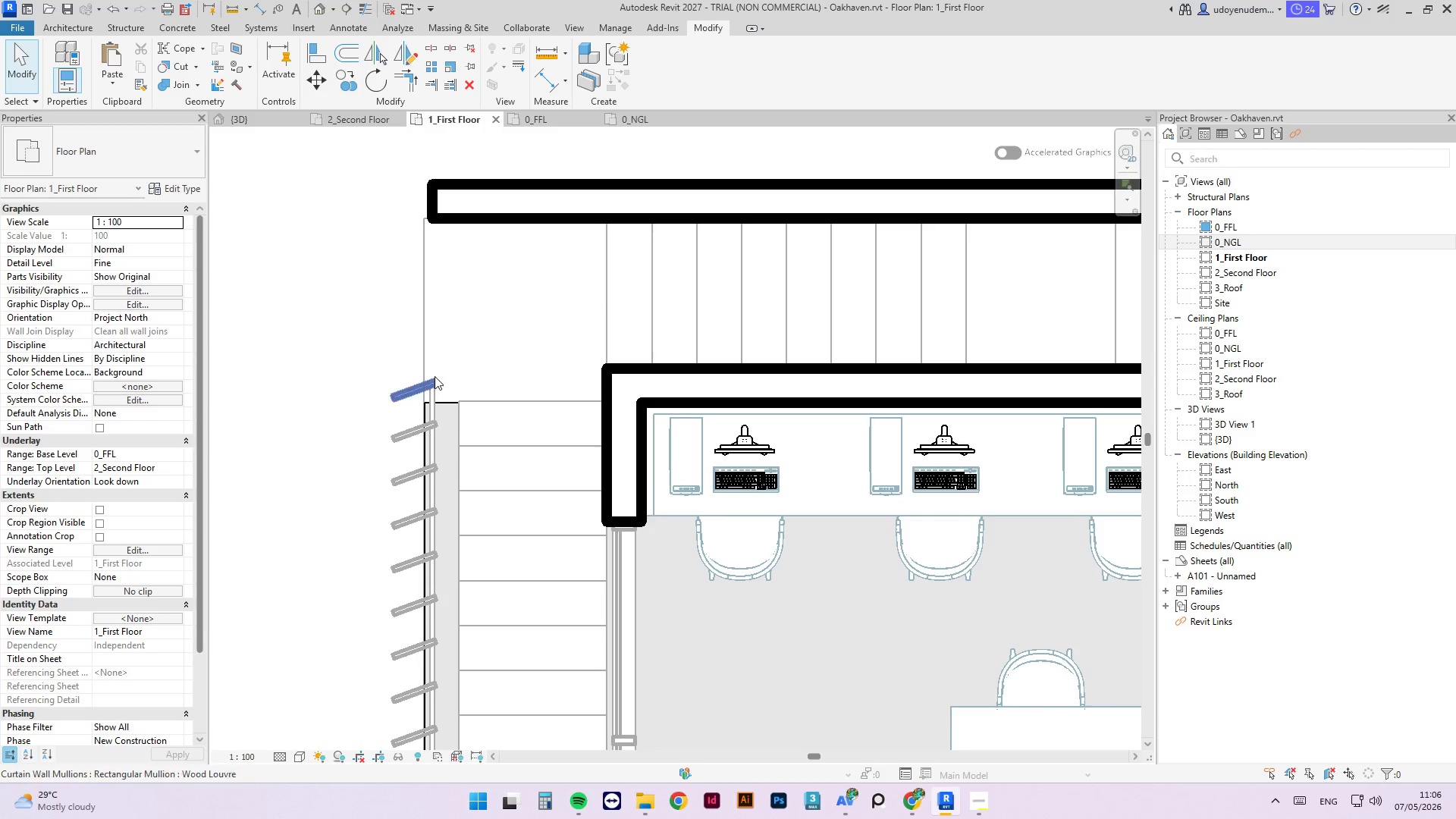 
left_click([437, 381])
 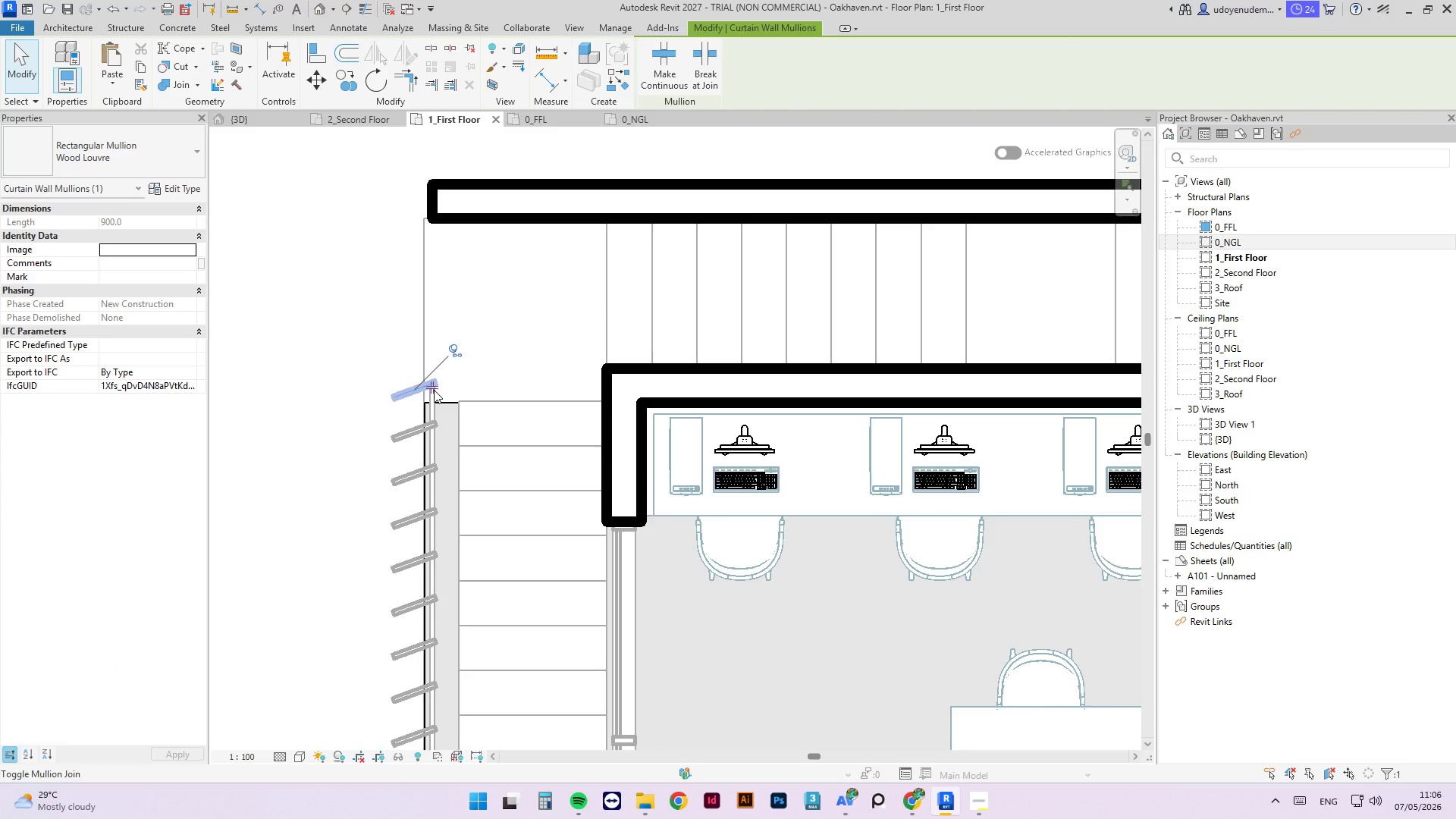 
left_click([345, 313])
 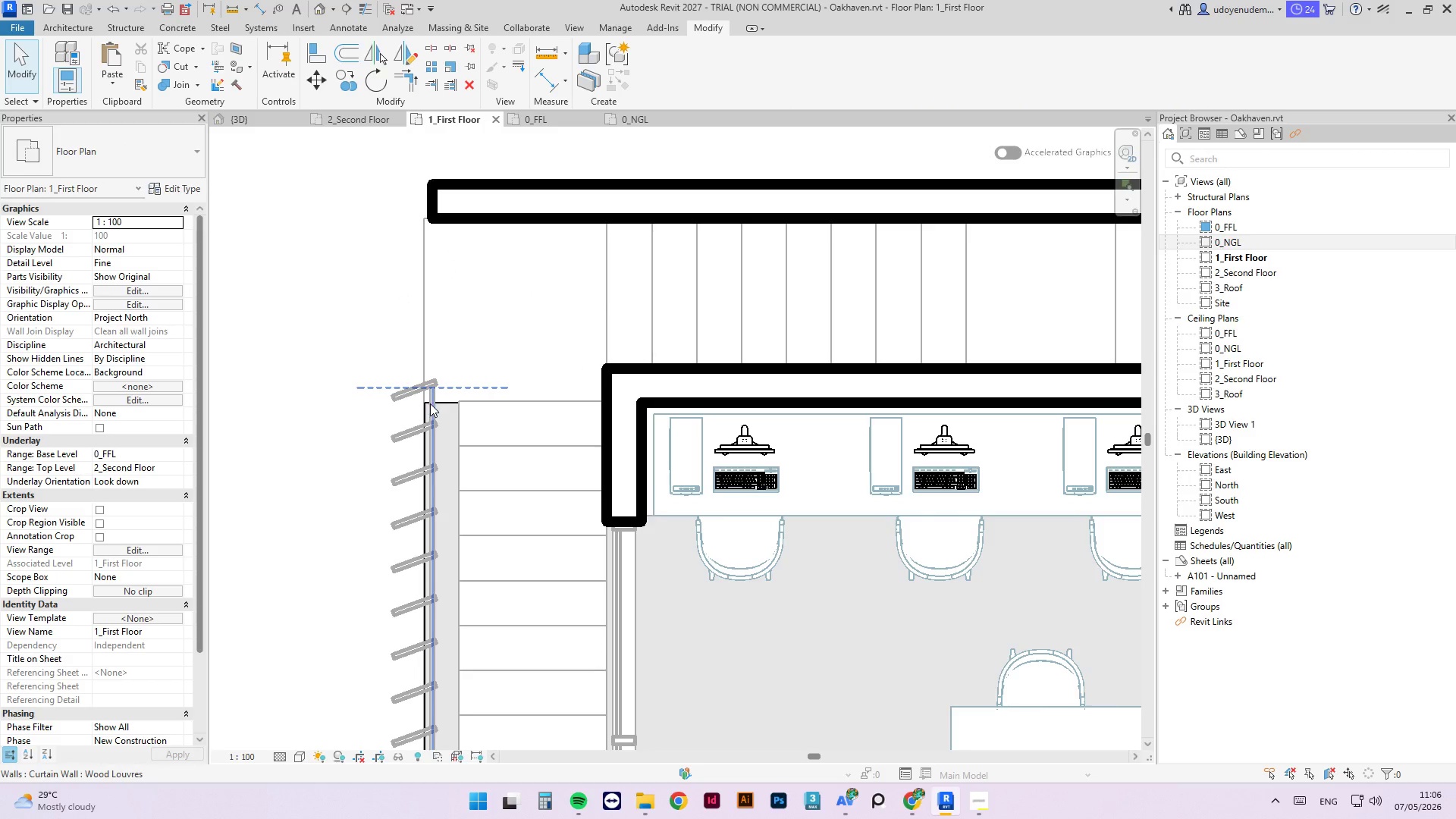 
left_click([430, 403])
 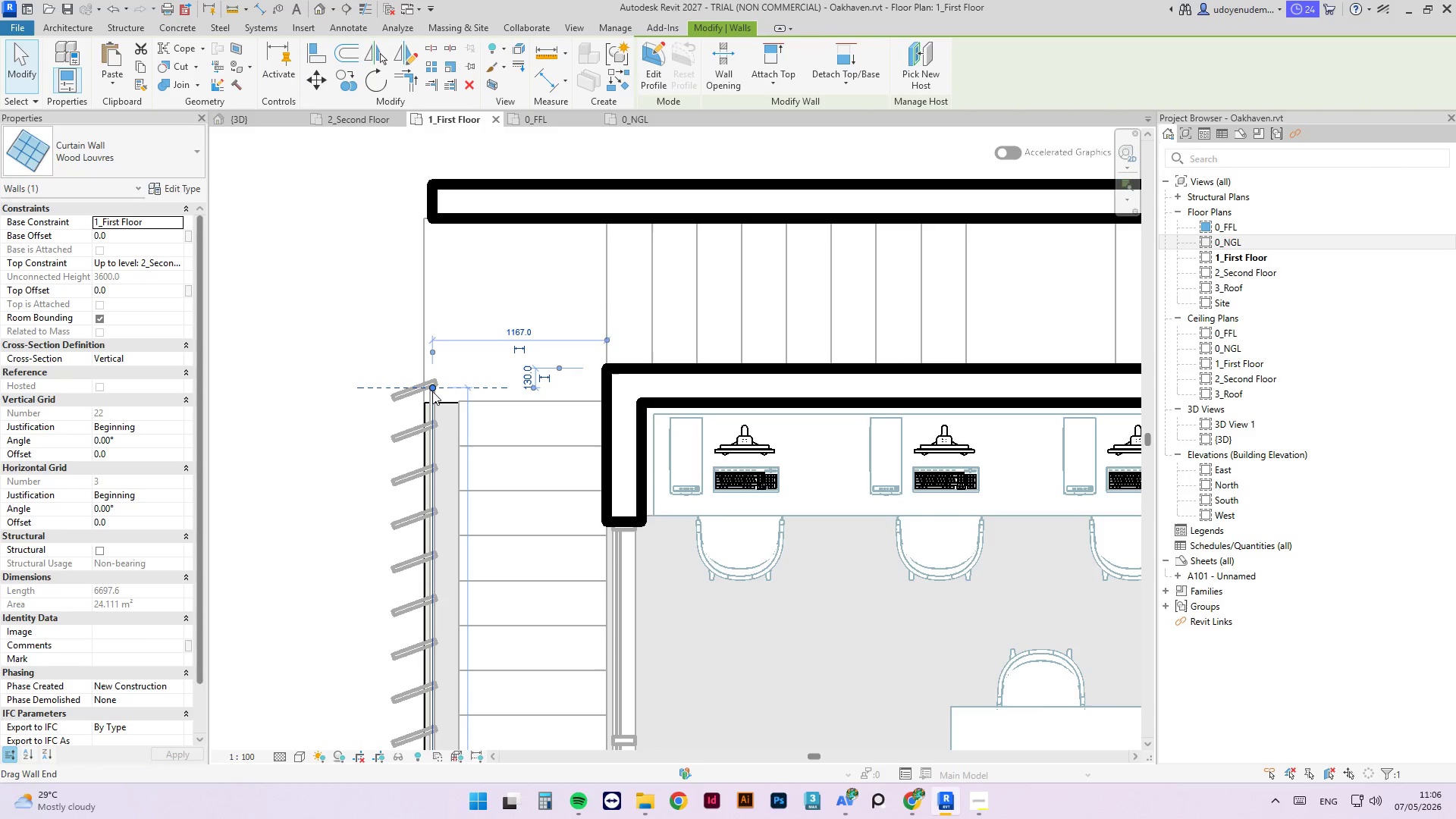 
left_click_drag(start_coordinate=[432, 391], to_coordinate=[430, 220])
 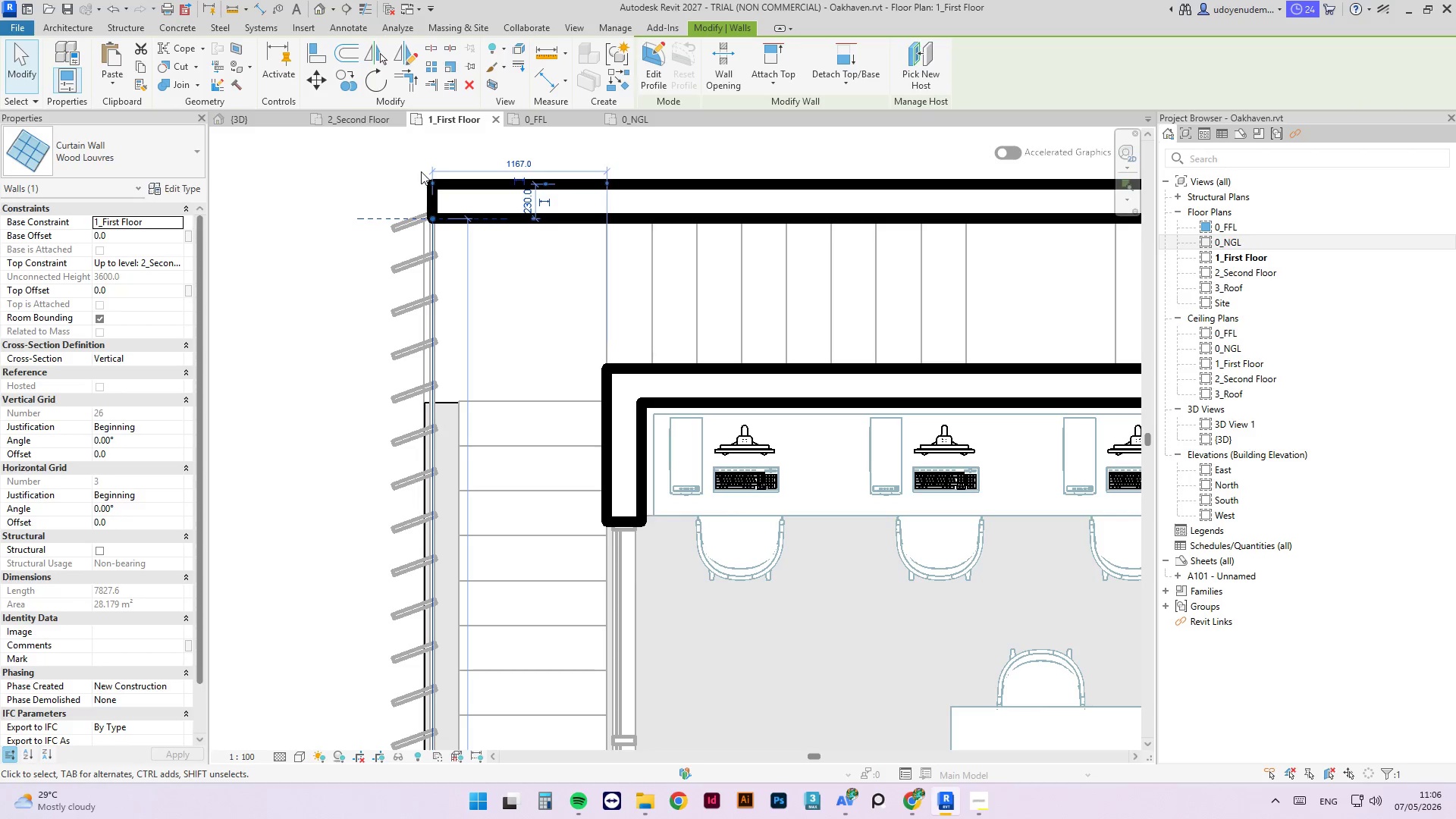 
left_click([431, 165])
 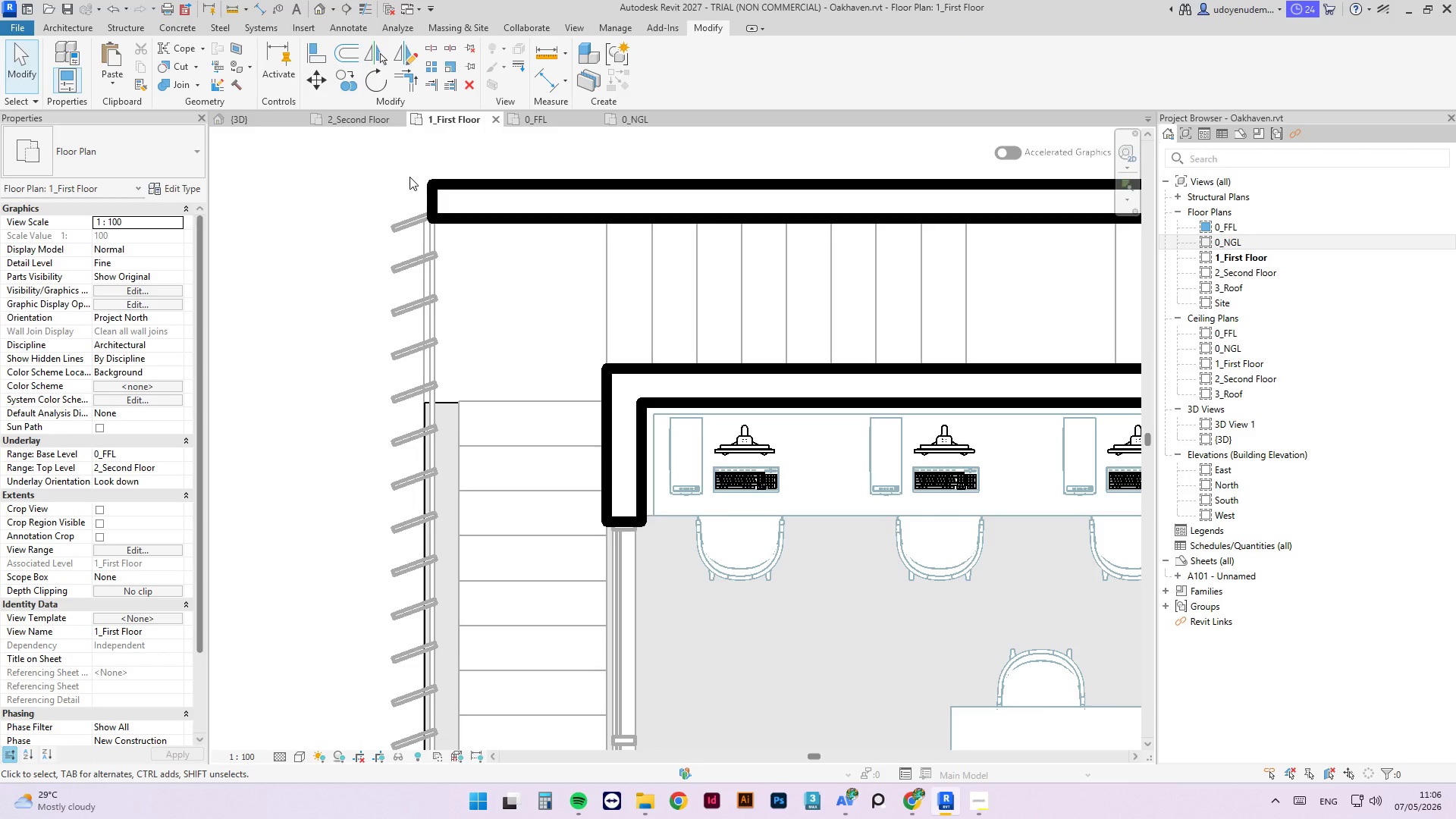 
key(A)
 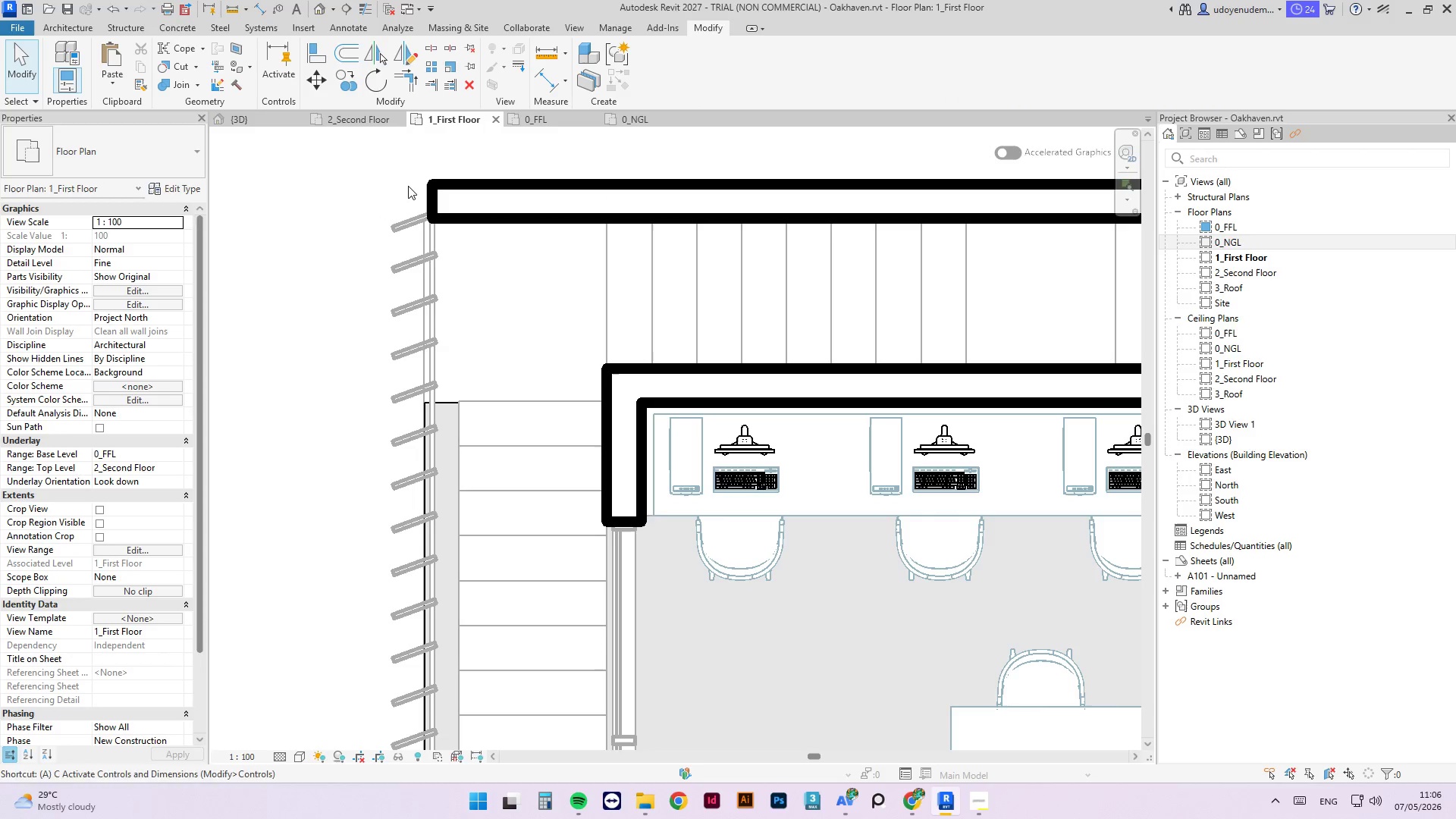 
key(L)
 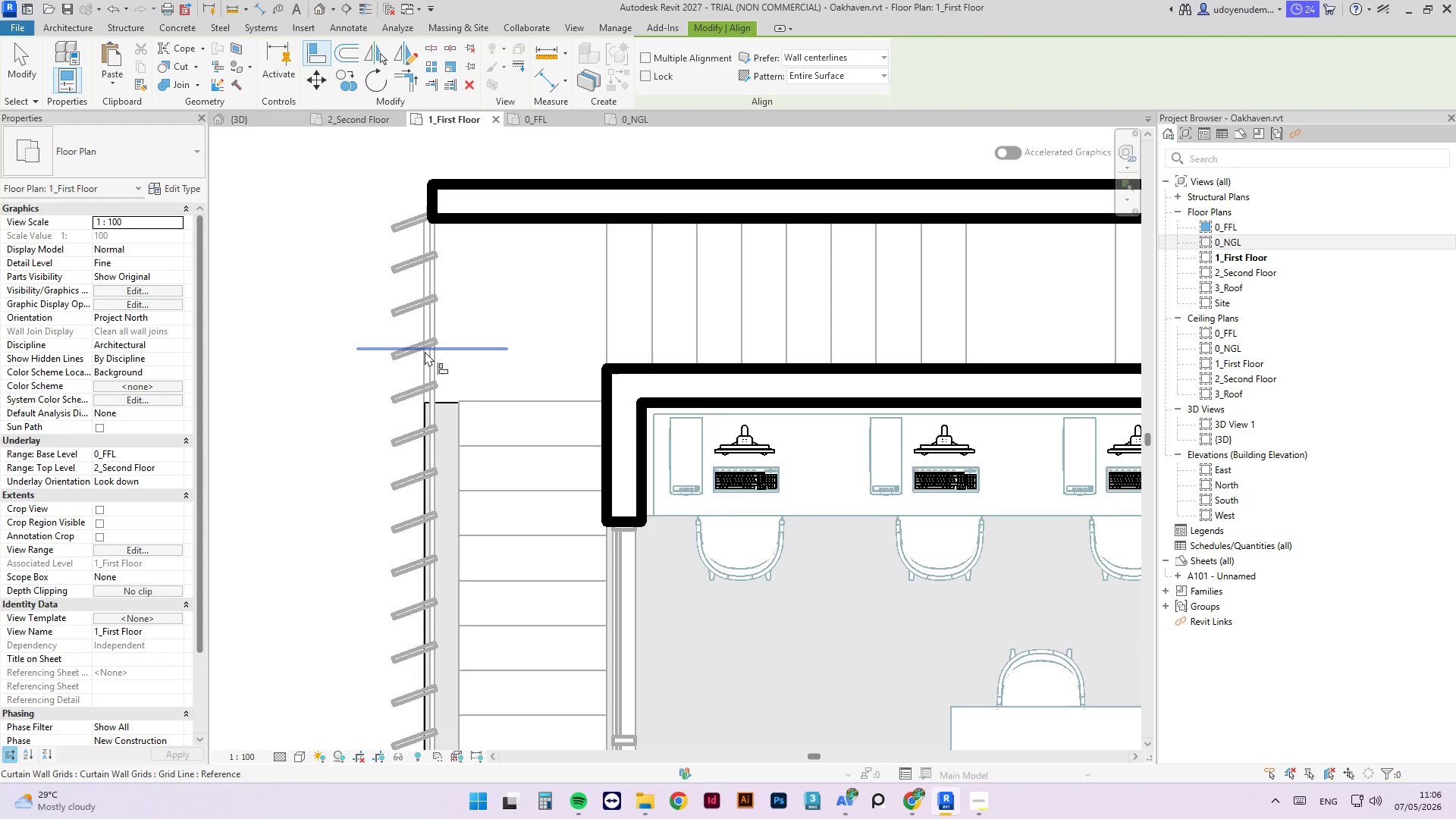 
scroll: coordinate [422, 349], scroll_direction: up, amount: 2.0
 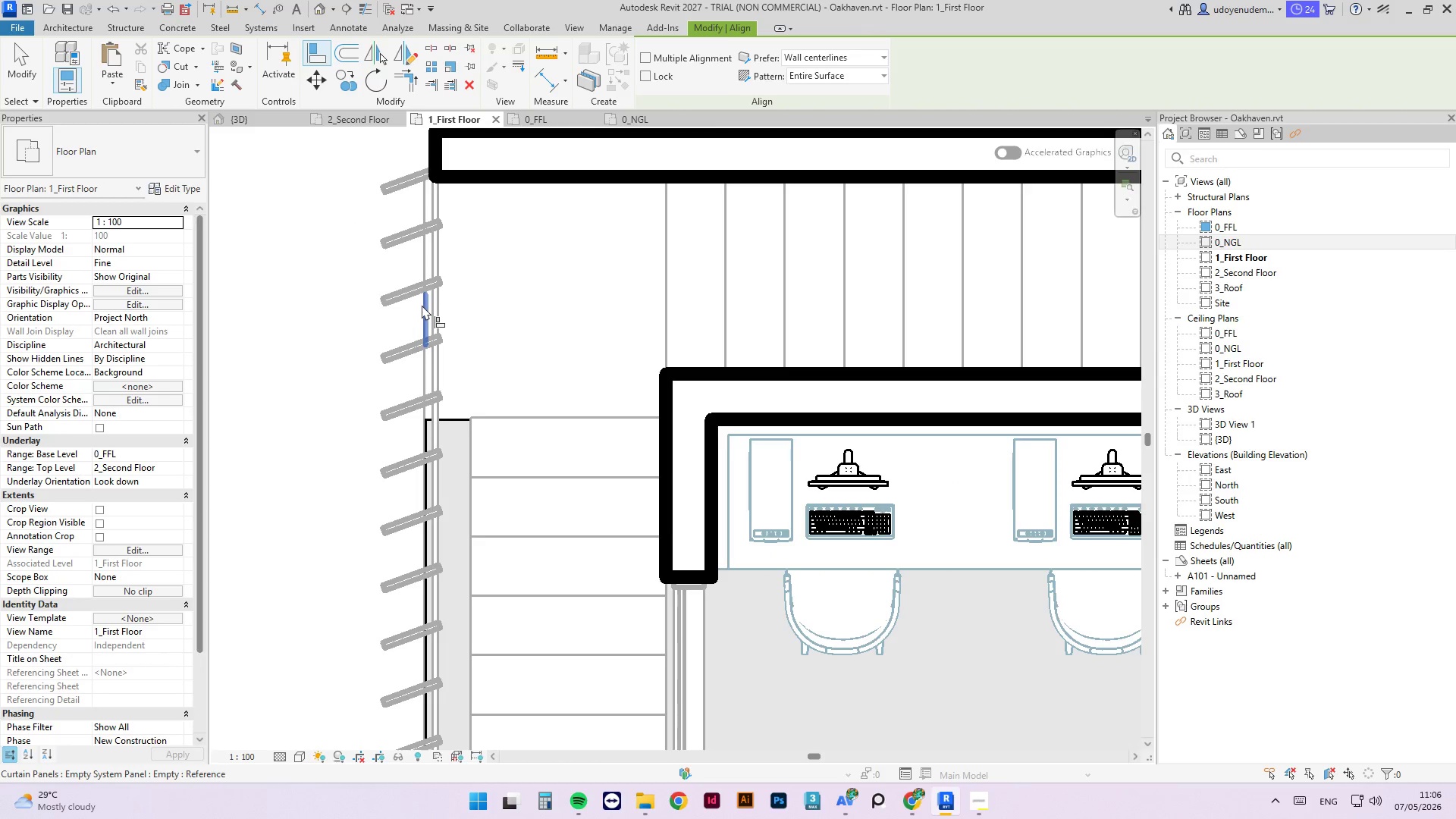 
left_click([422, 306])
 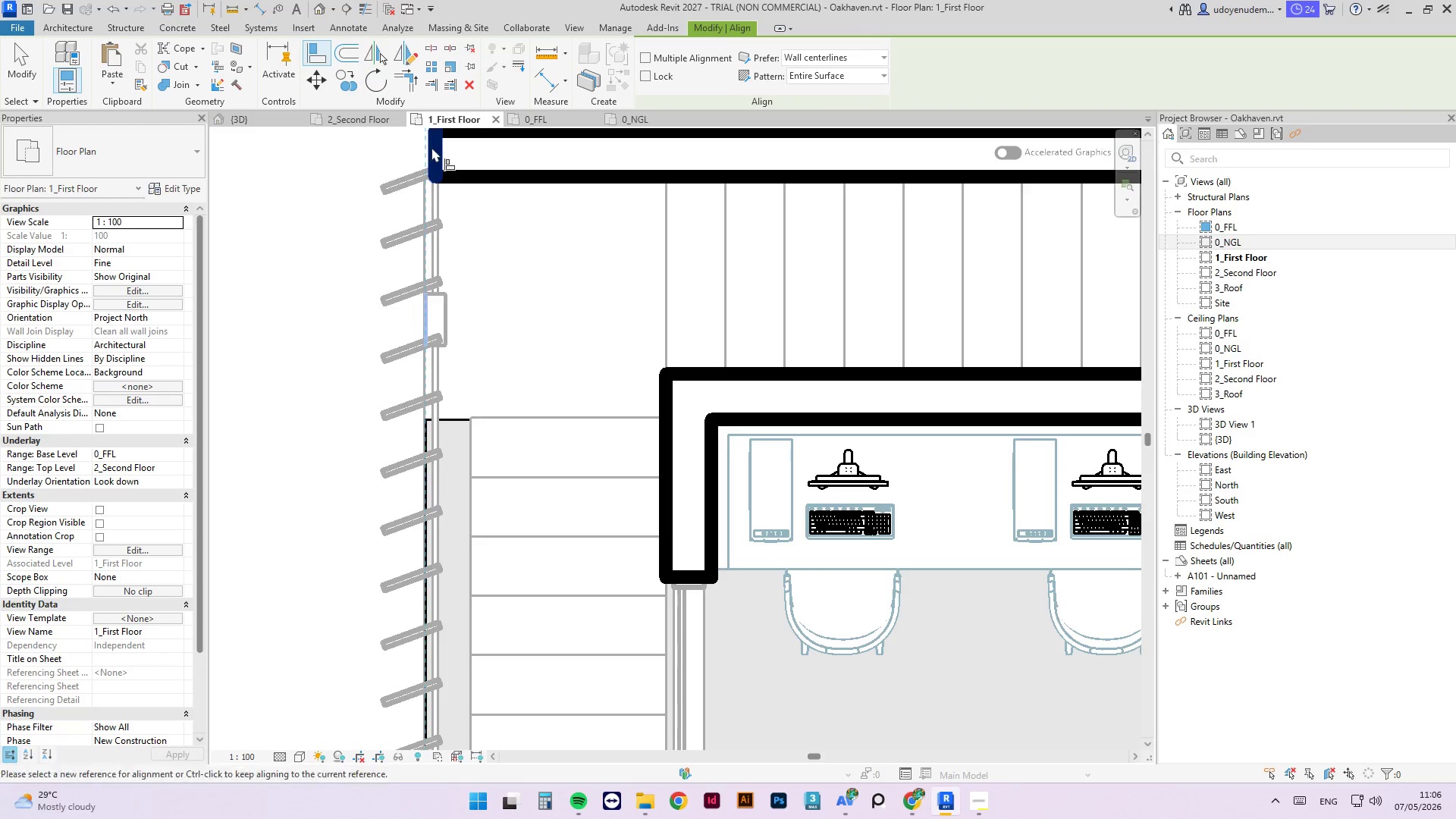 
key(Escape)
 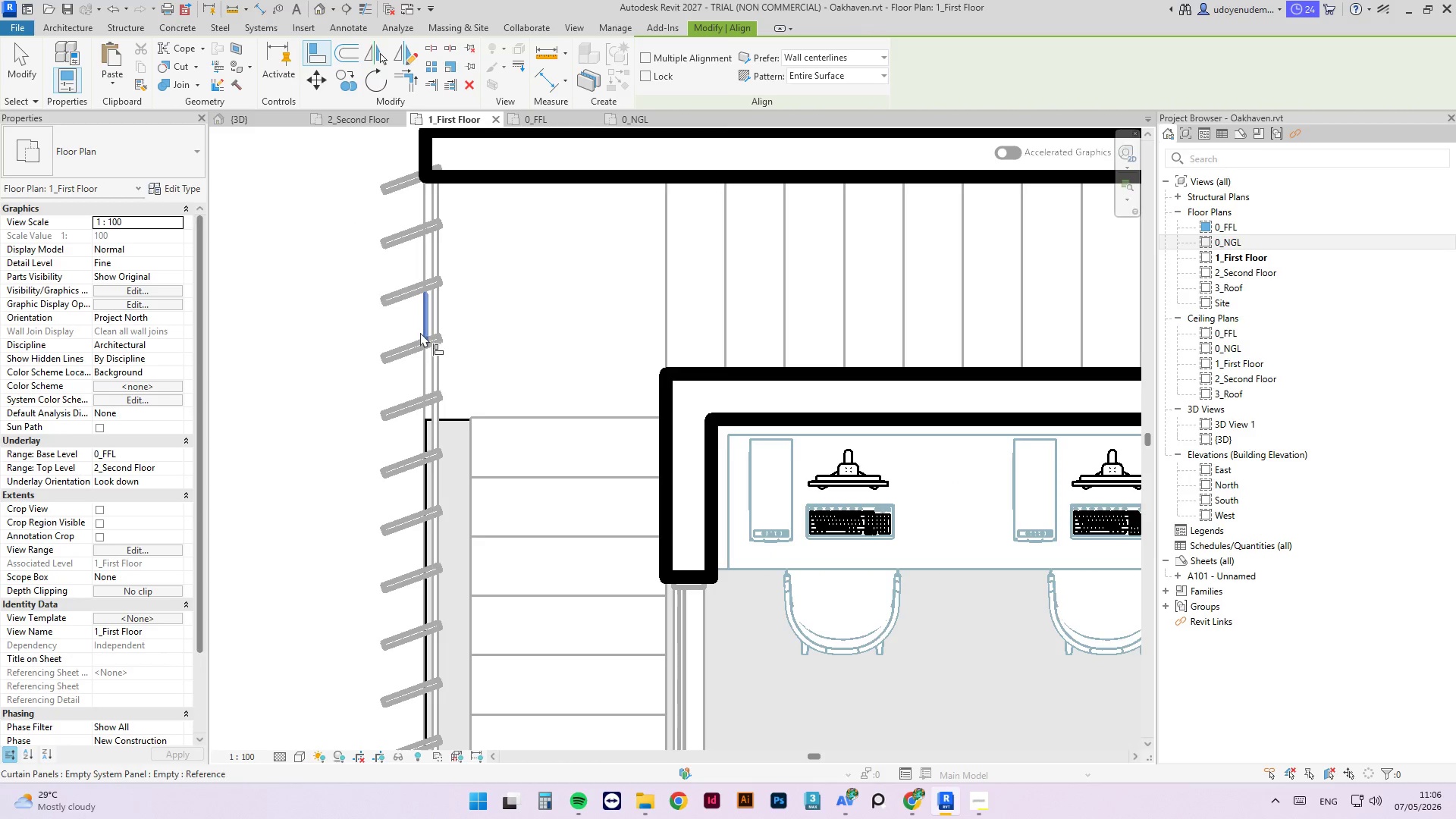 
key(Escape)
 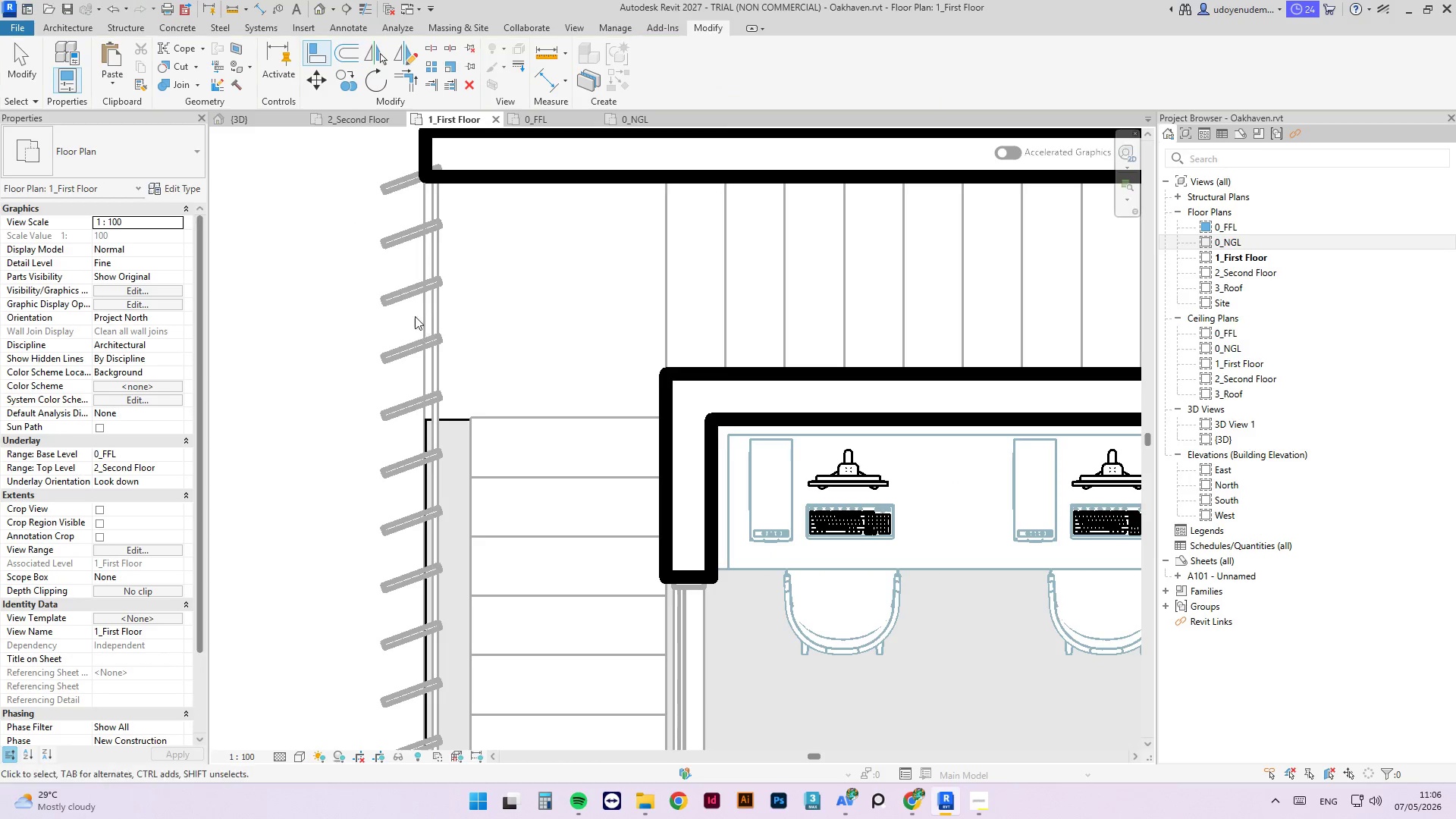 
key(Escape)
 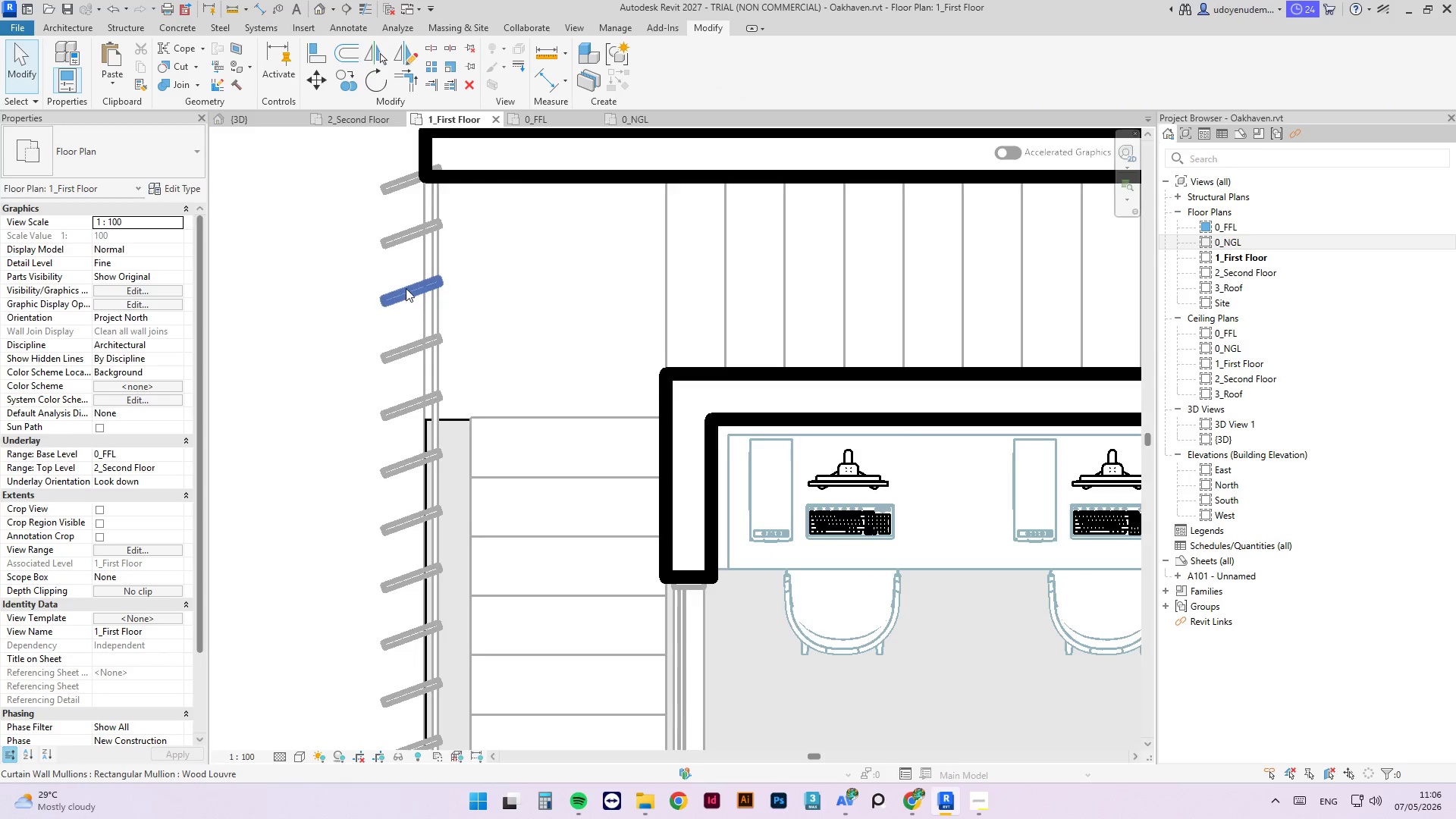 
scroll: coordinate [378, 331], scroll_direction: down, amount: 8.0
 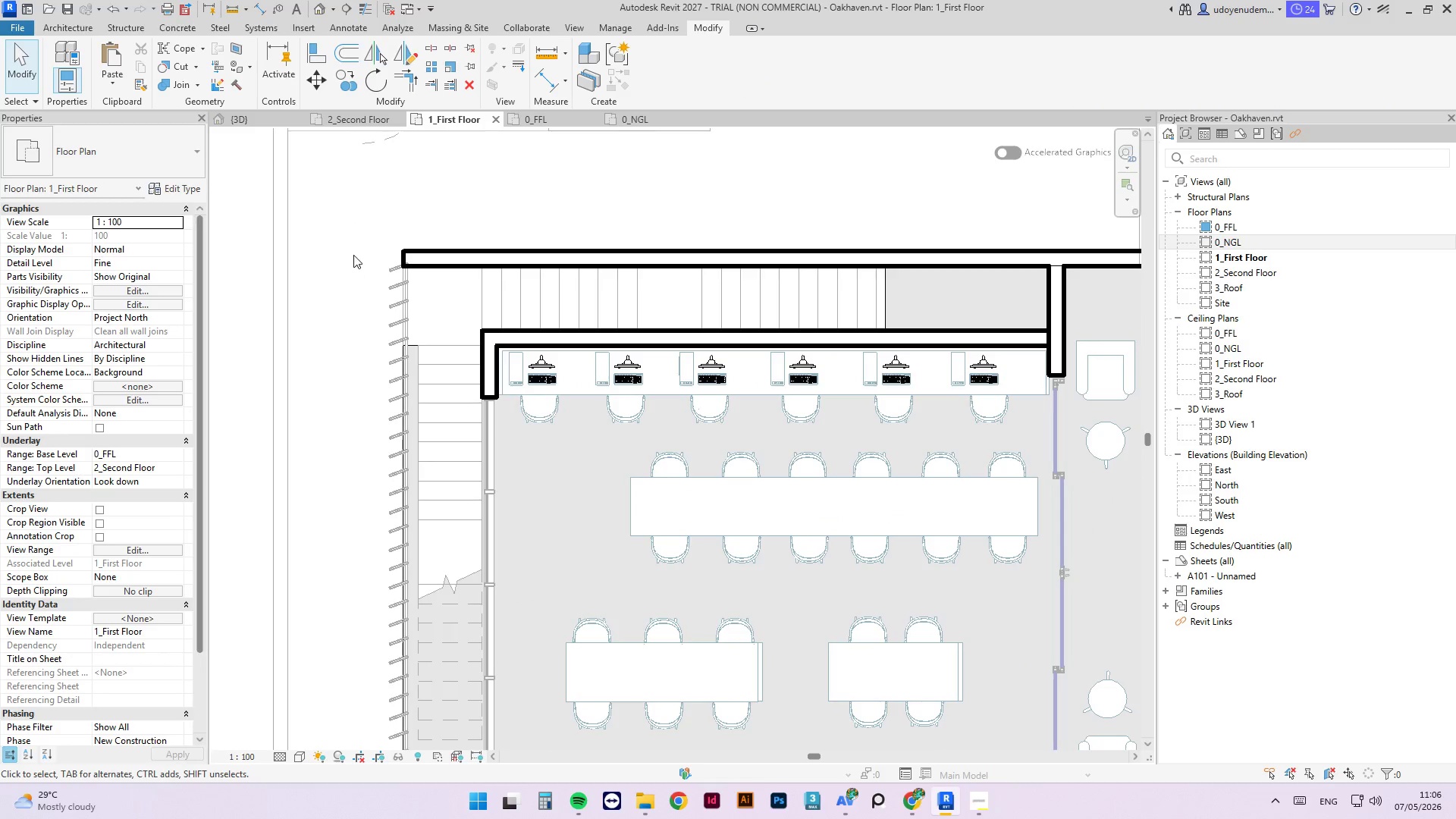 
left_click([353, 254])
 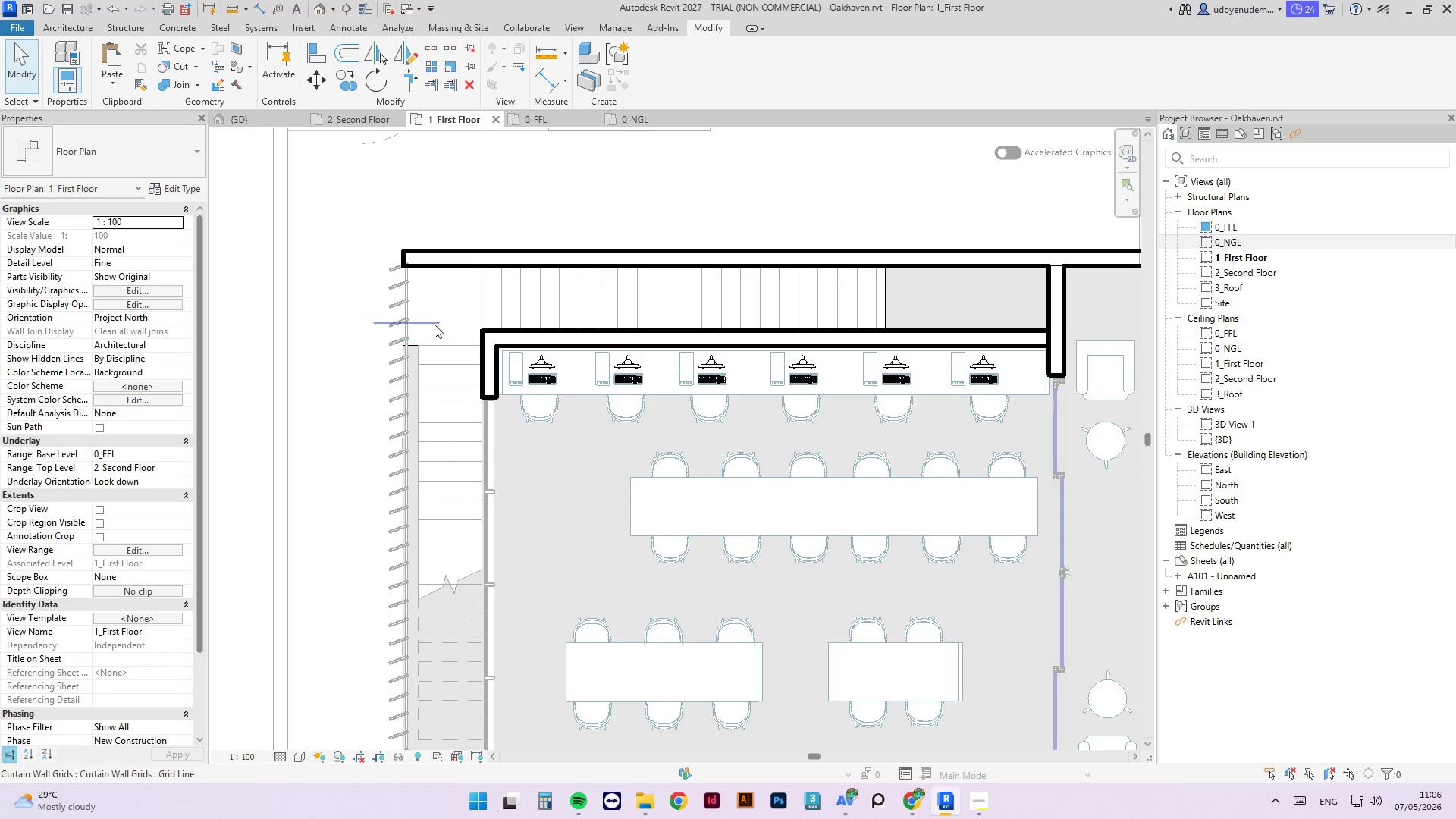 
scroll: coordinate [392, 349], scroll_direction: up, amount: 7.0
 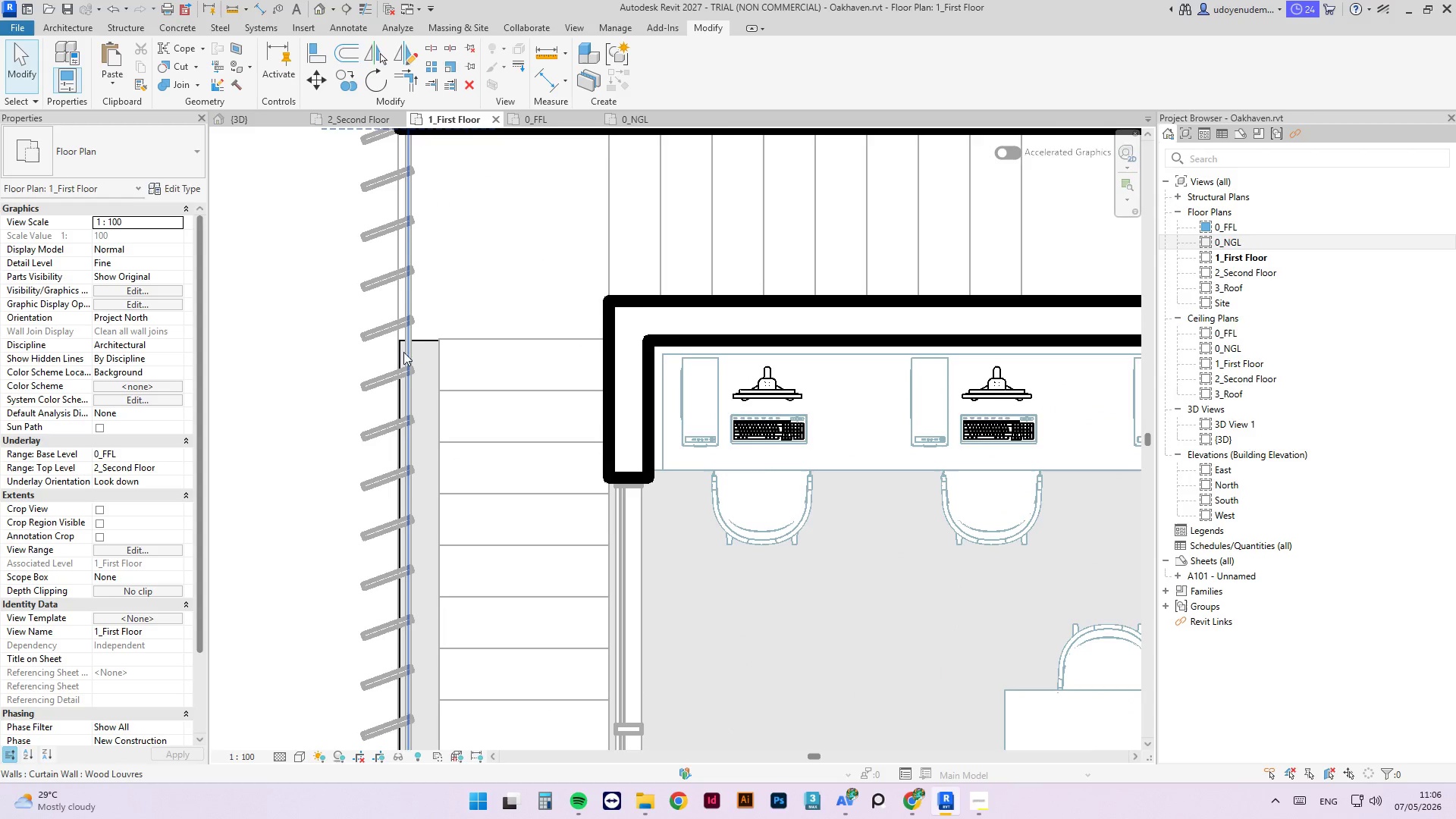 
left_click_drag(start_coordinate=[349, 356], to_coordinate=[353, 356])
 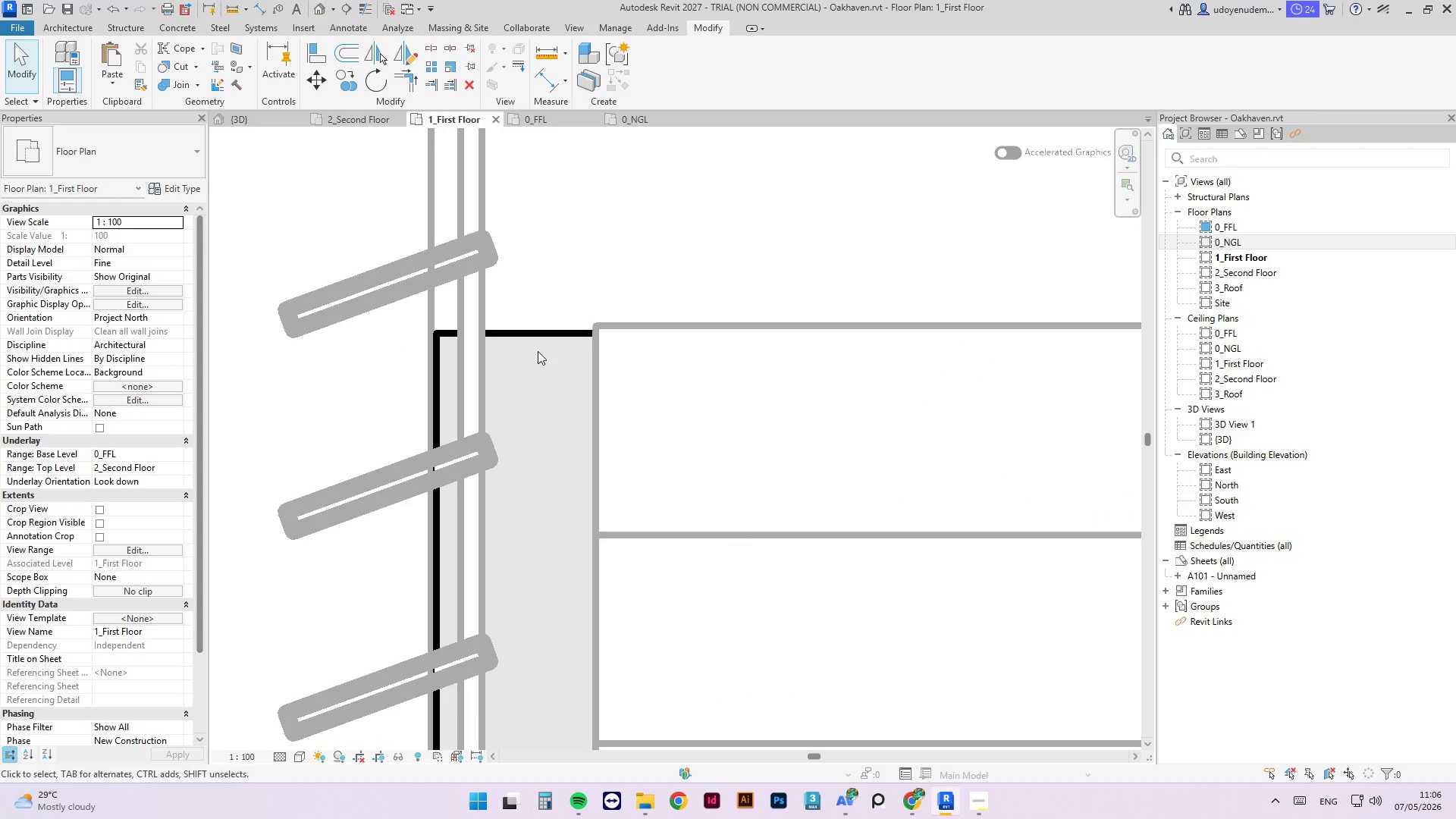 
scroll: coordinate [347, 356], scroll_direction: up, amount: 10.0
 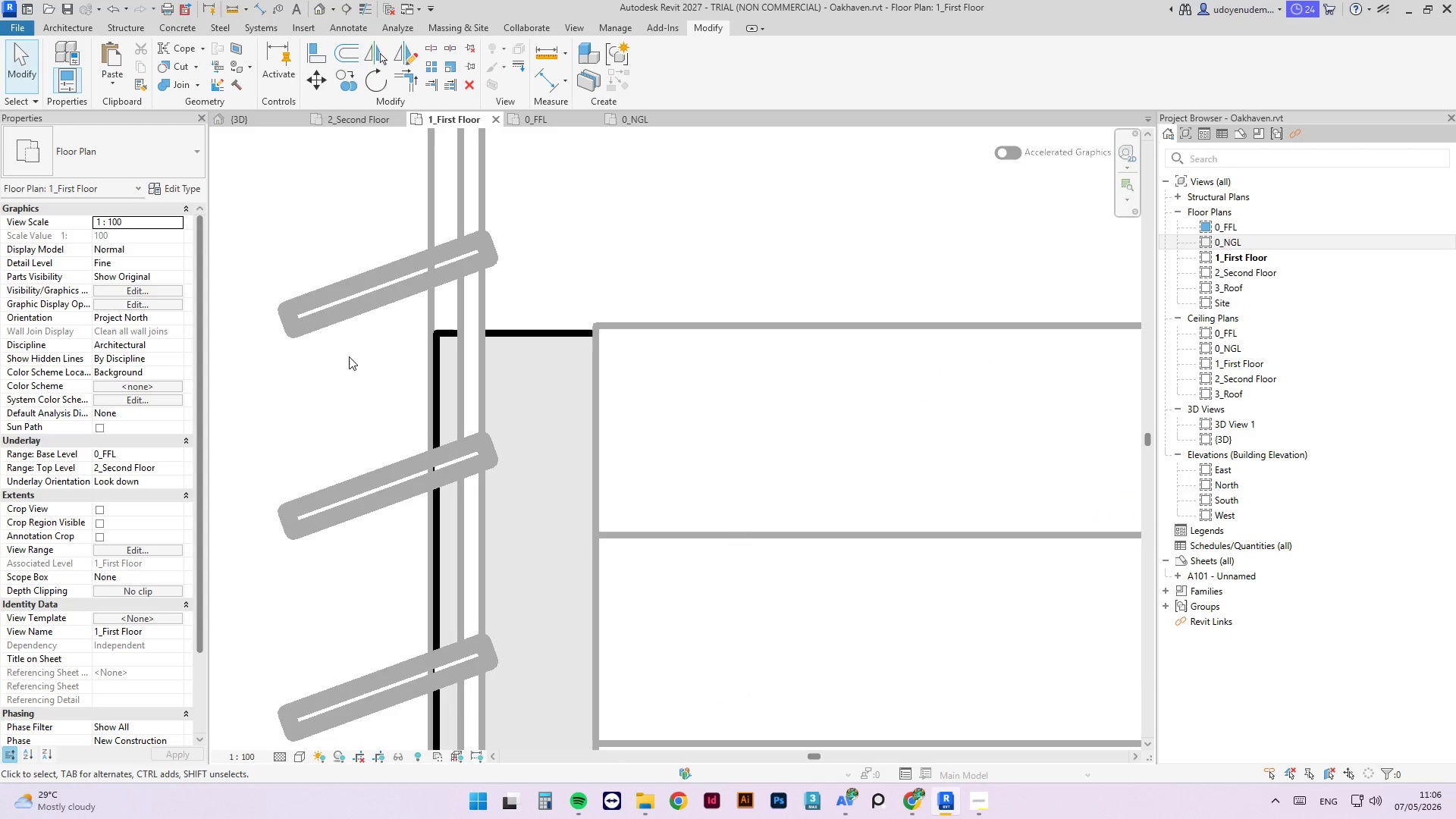 
left_click([543, 332])
 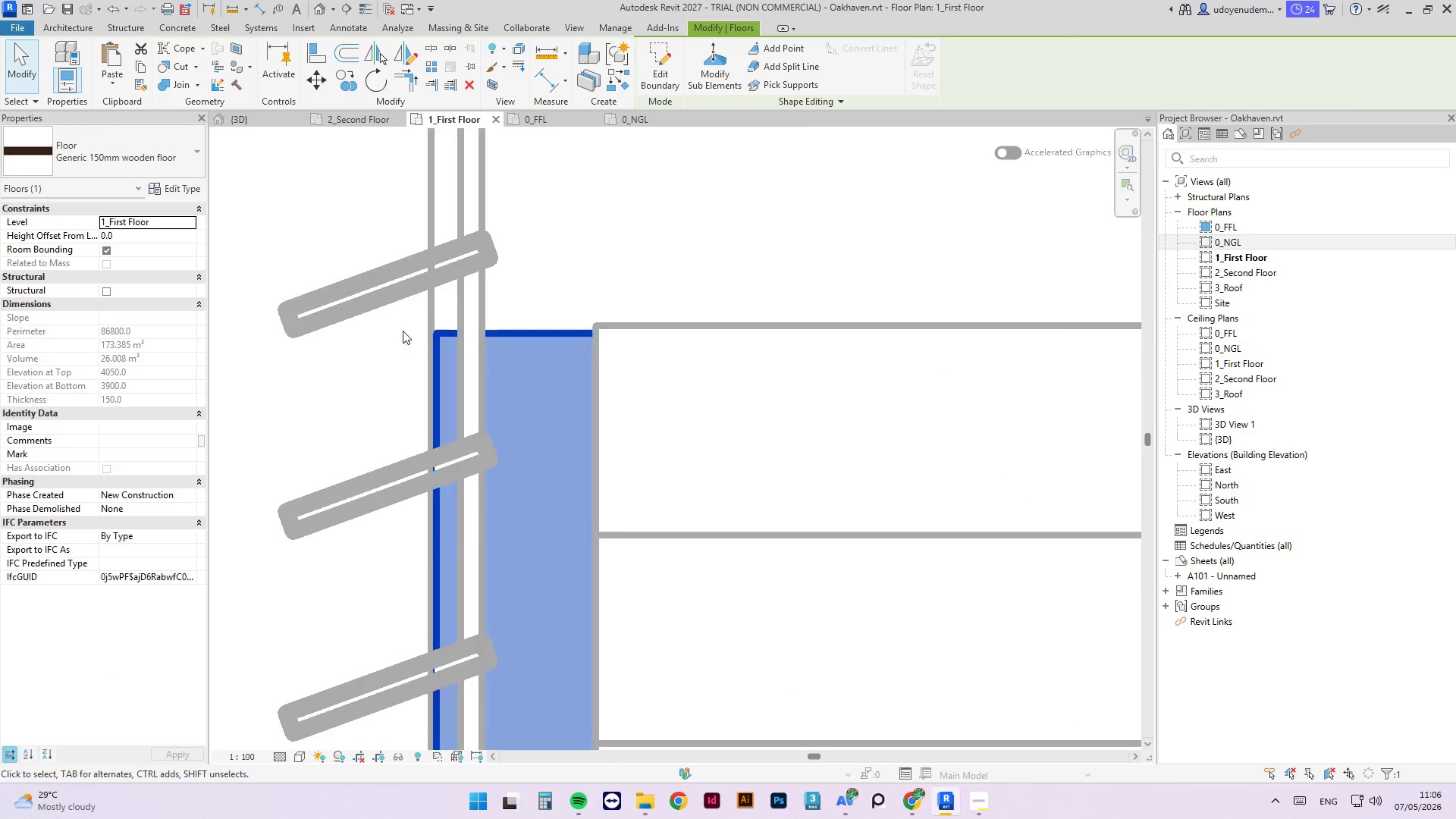 
scroll: coordinate [457, 350], scroll_direction: down, amount: 20.0
 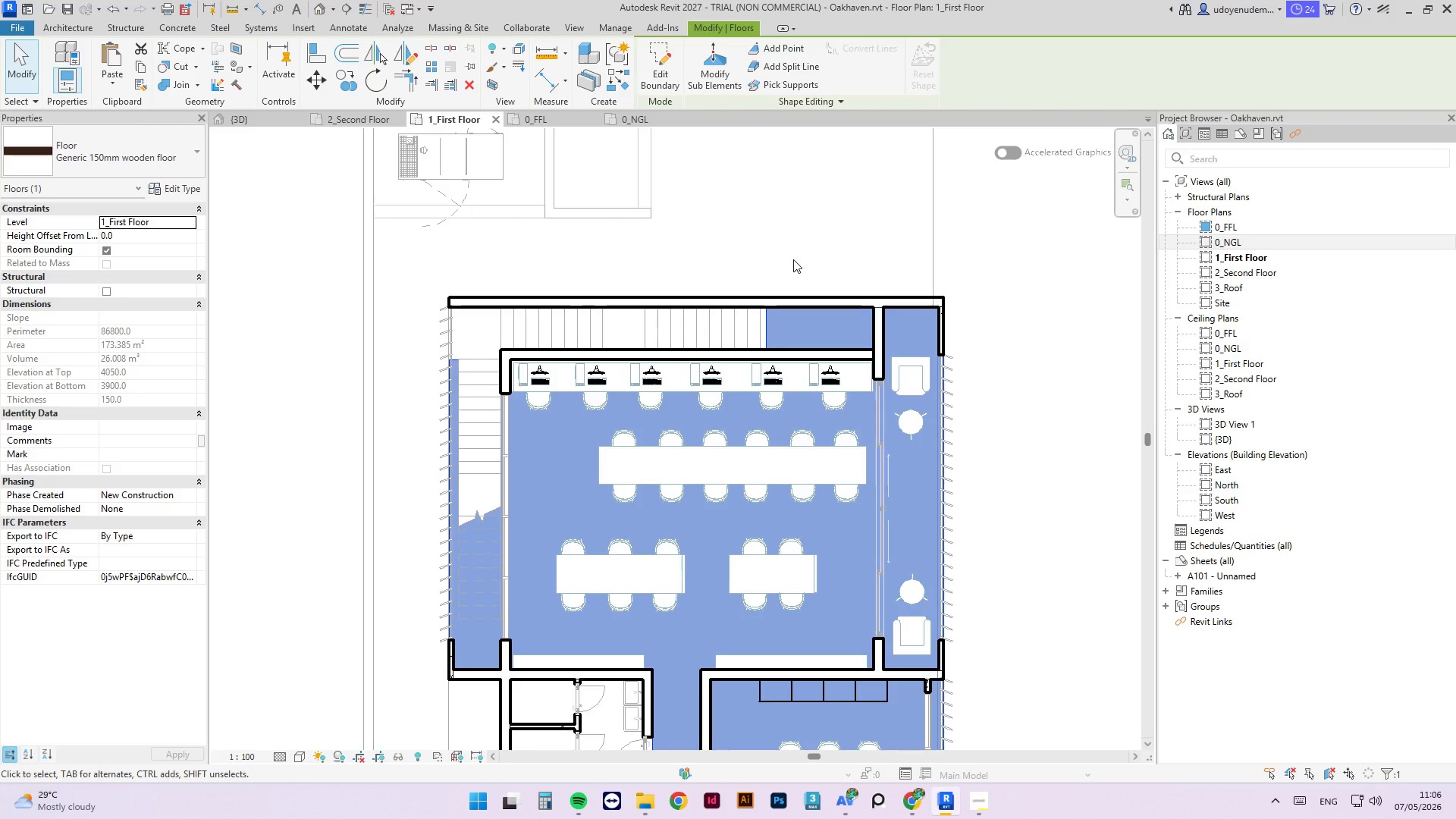 
left_click([793, 254])
 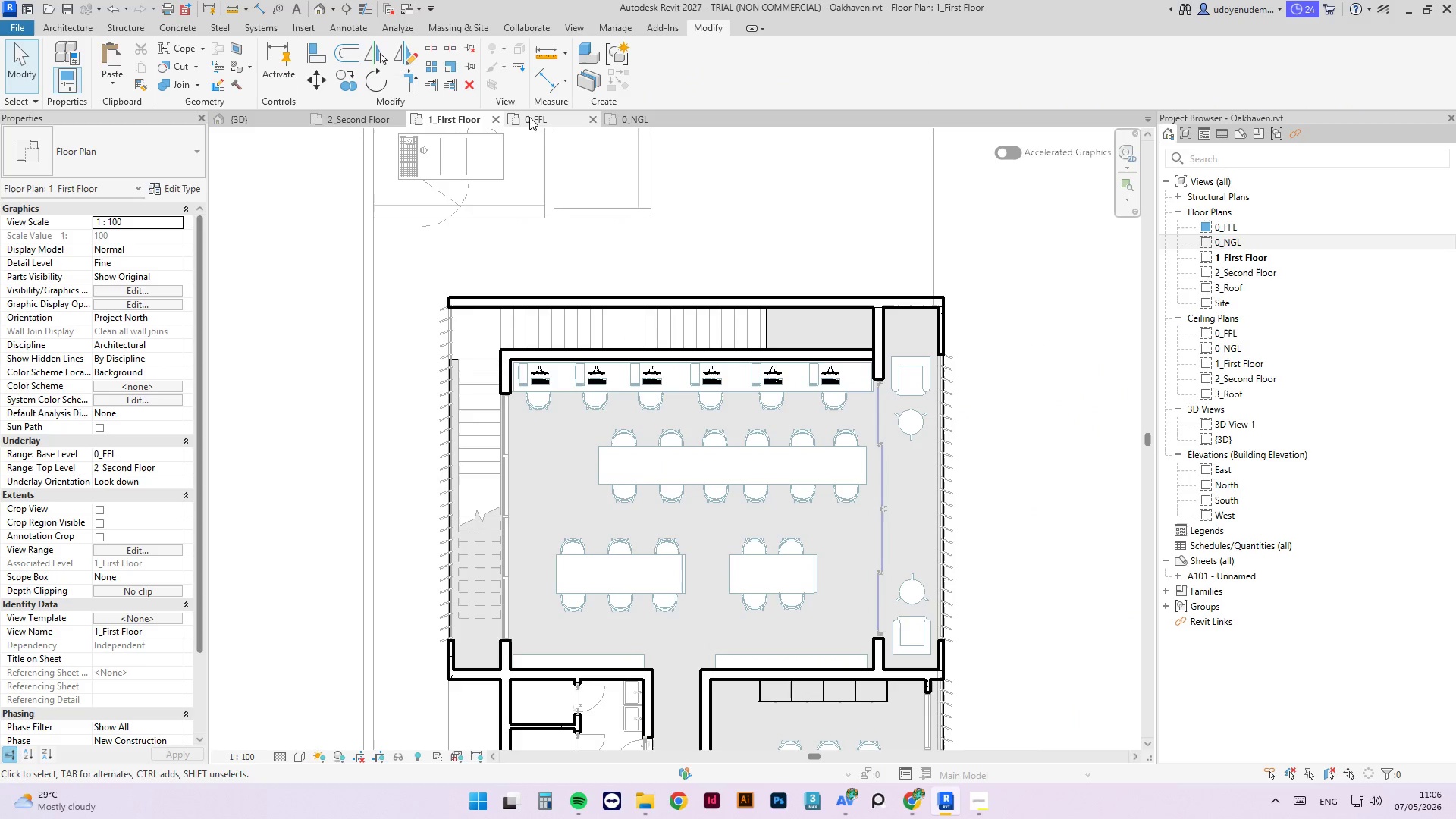 
left_click([276, 126])
 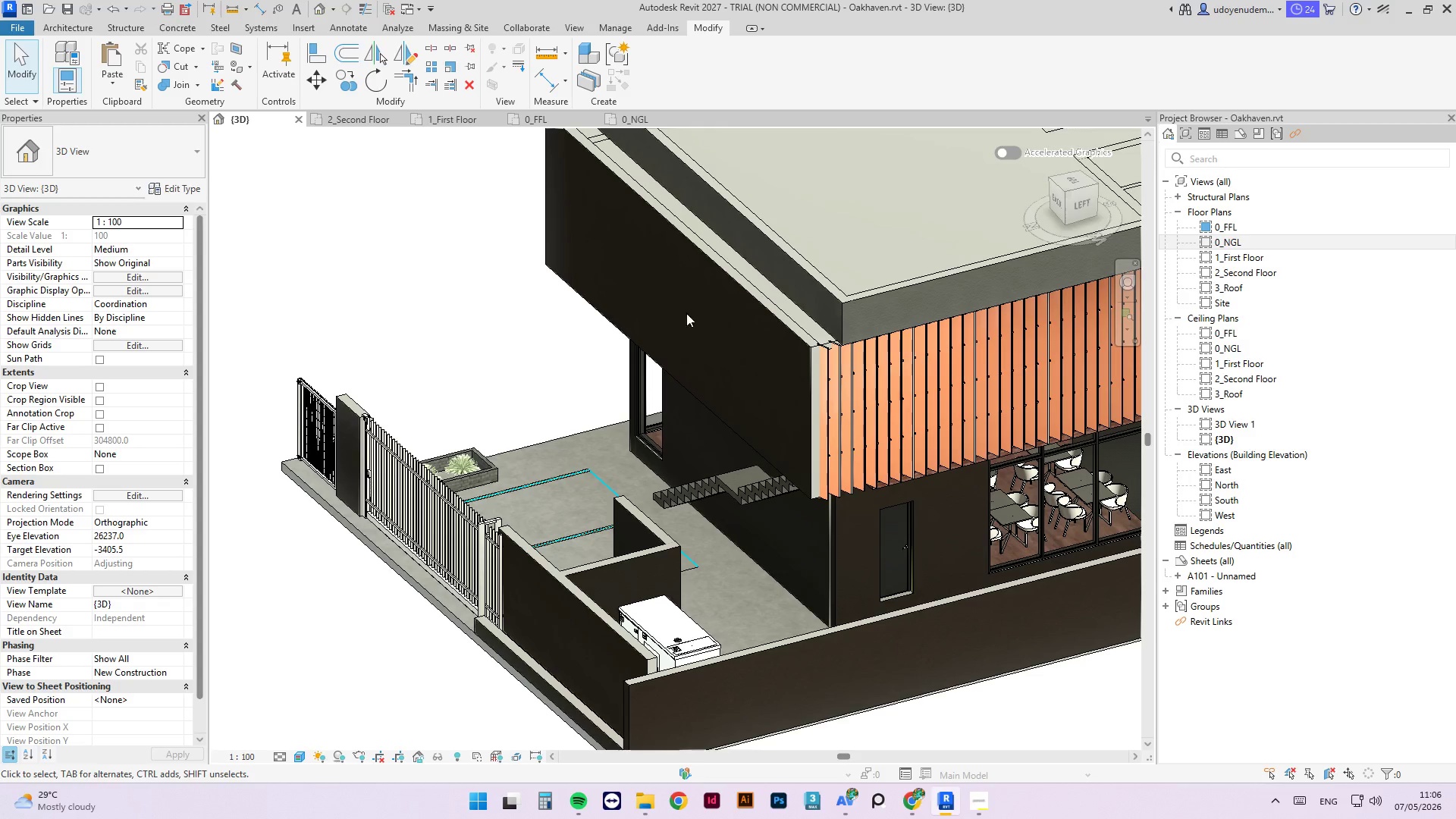 
hold_key(key=ShiftLeft, duration=6.25)
 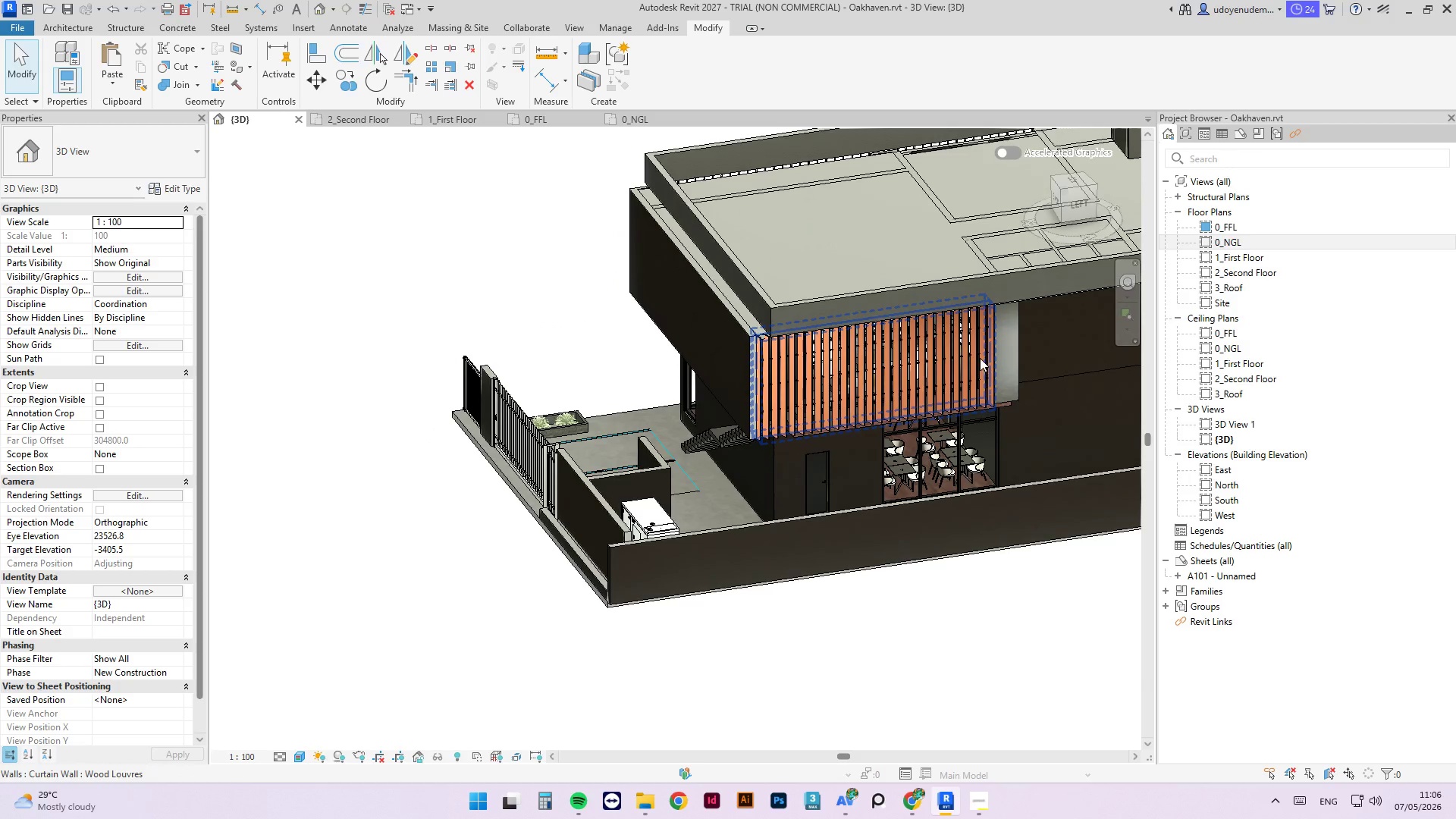 
scroll: coordinate [681, 353], scroll_direction: down, amount: 3.0
 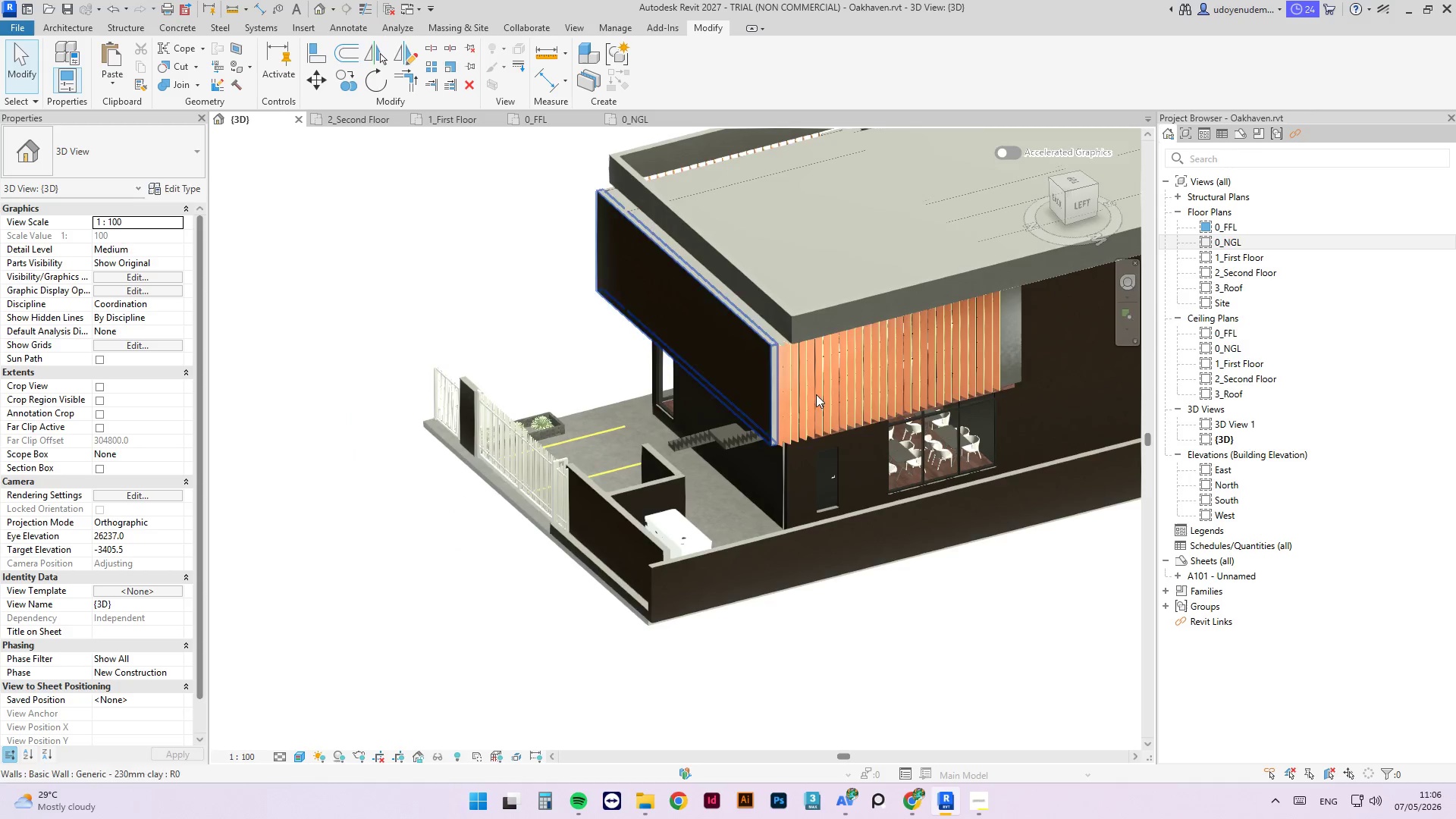 
type(al)
 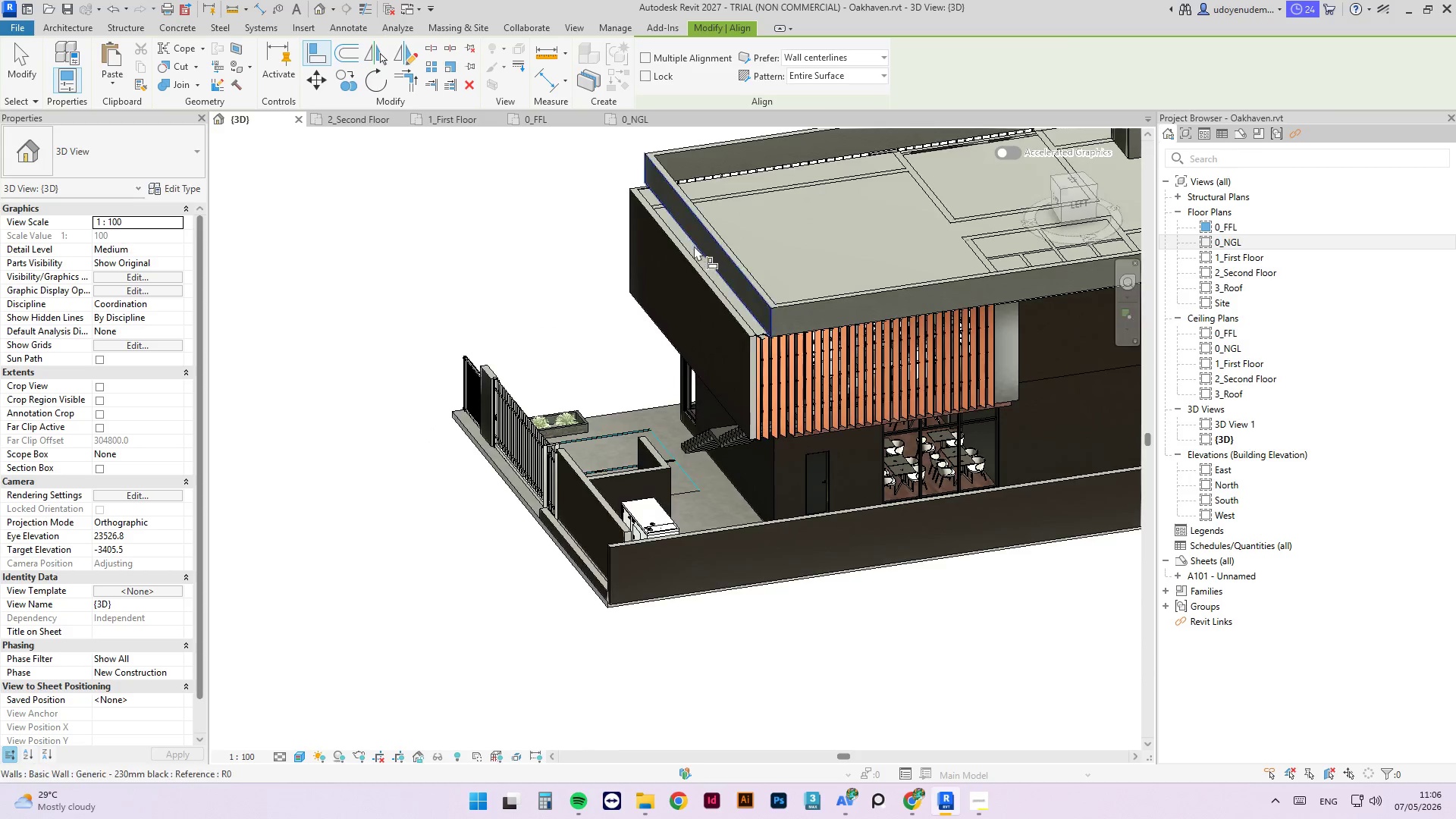 
scroll: coordinate [694, 246], scroll_direction: up, amount: 4.0
 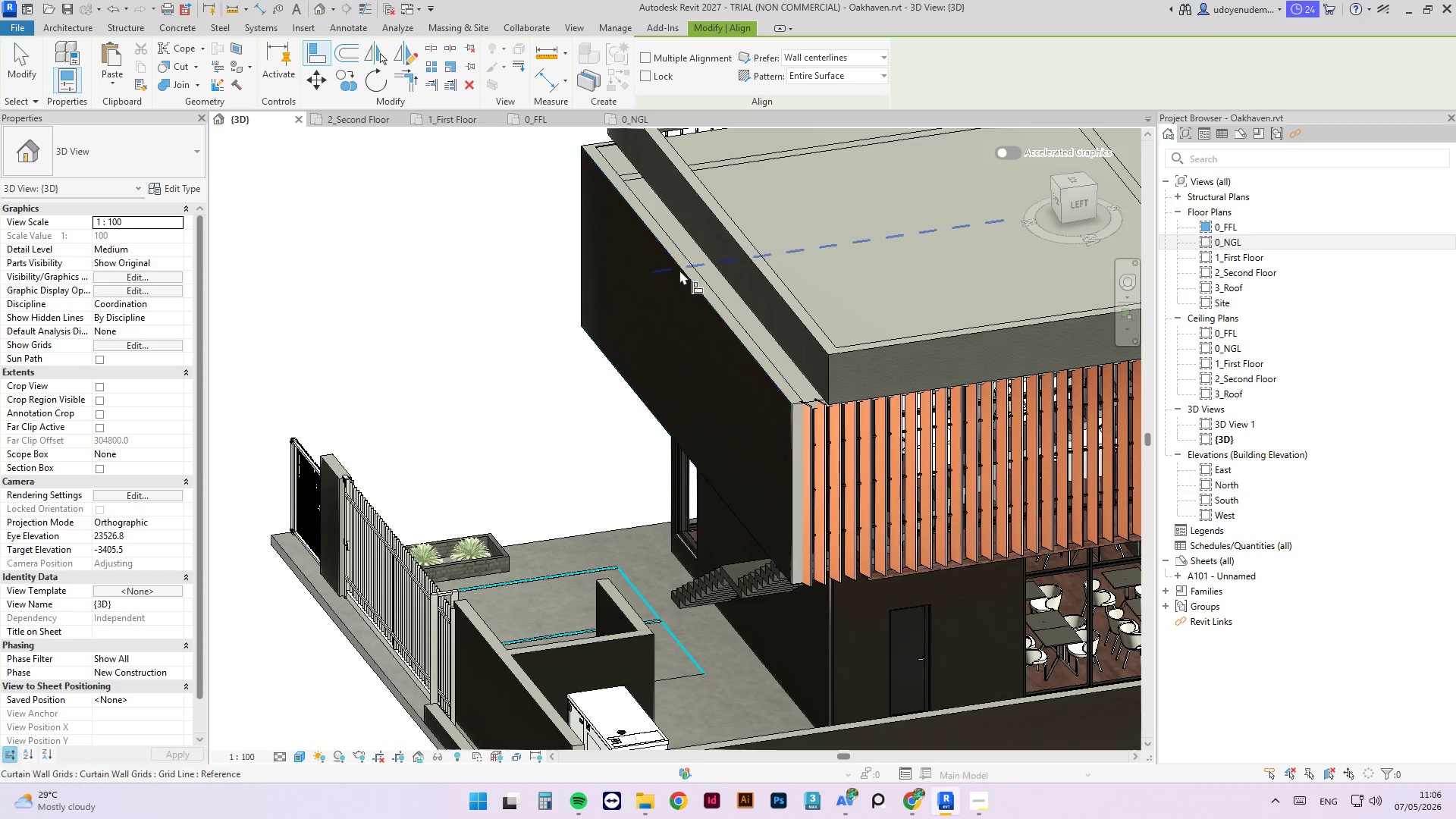 
key(Backquote)
 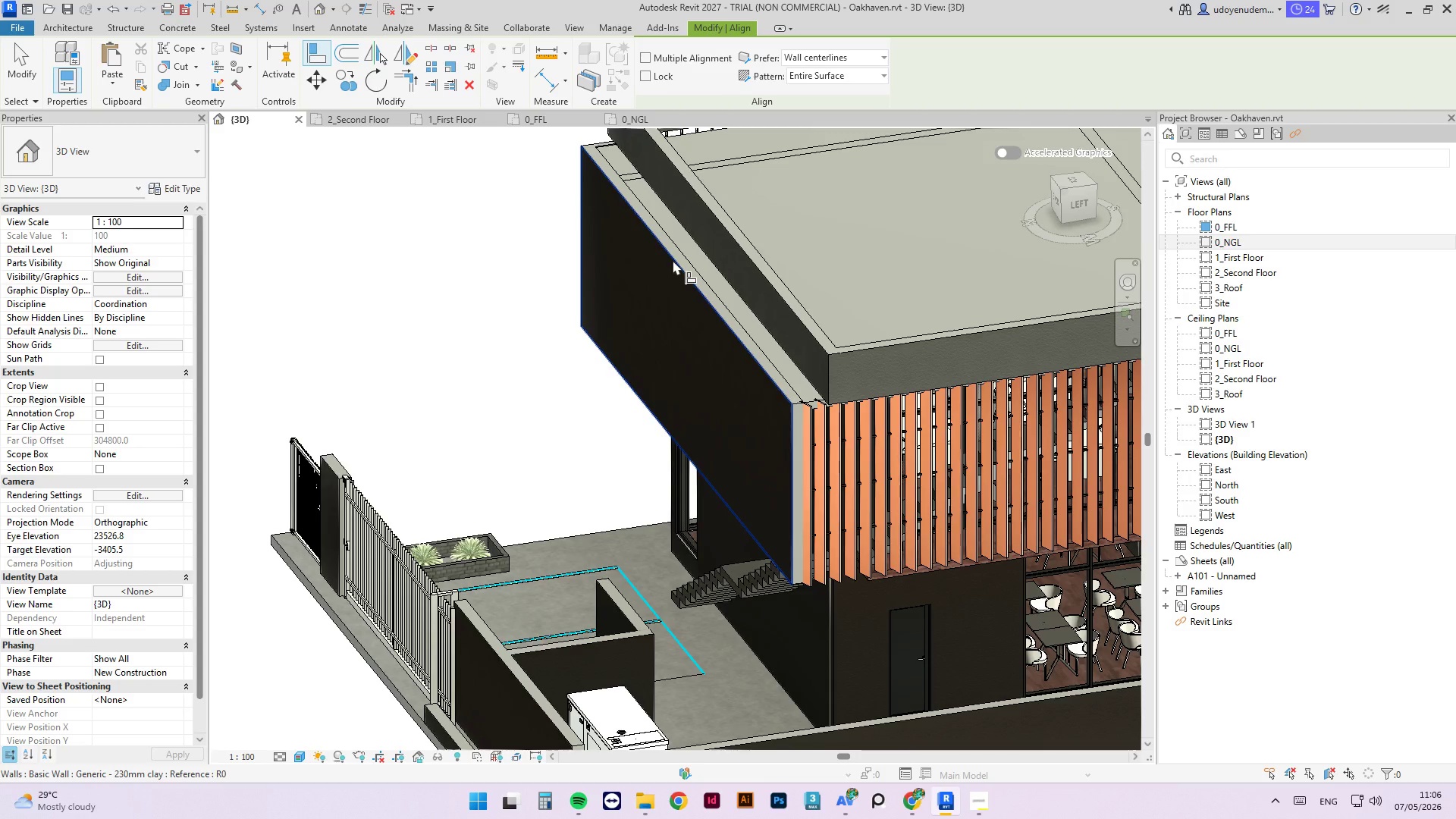 
left_click([673, 260])
 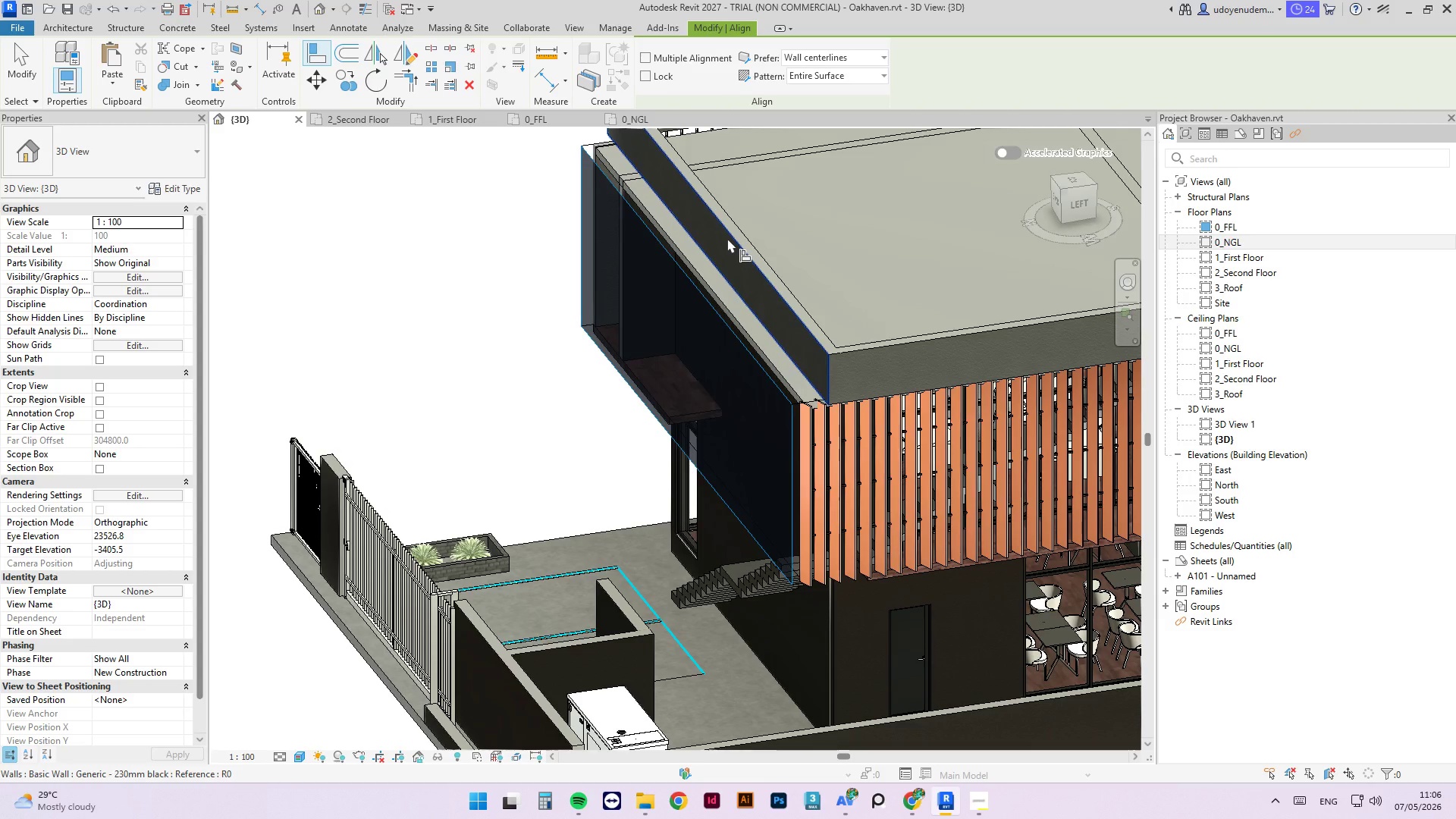 
left_click([727, 238])
 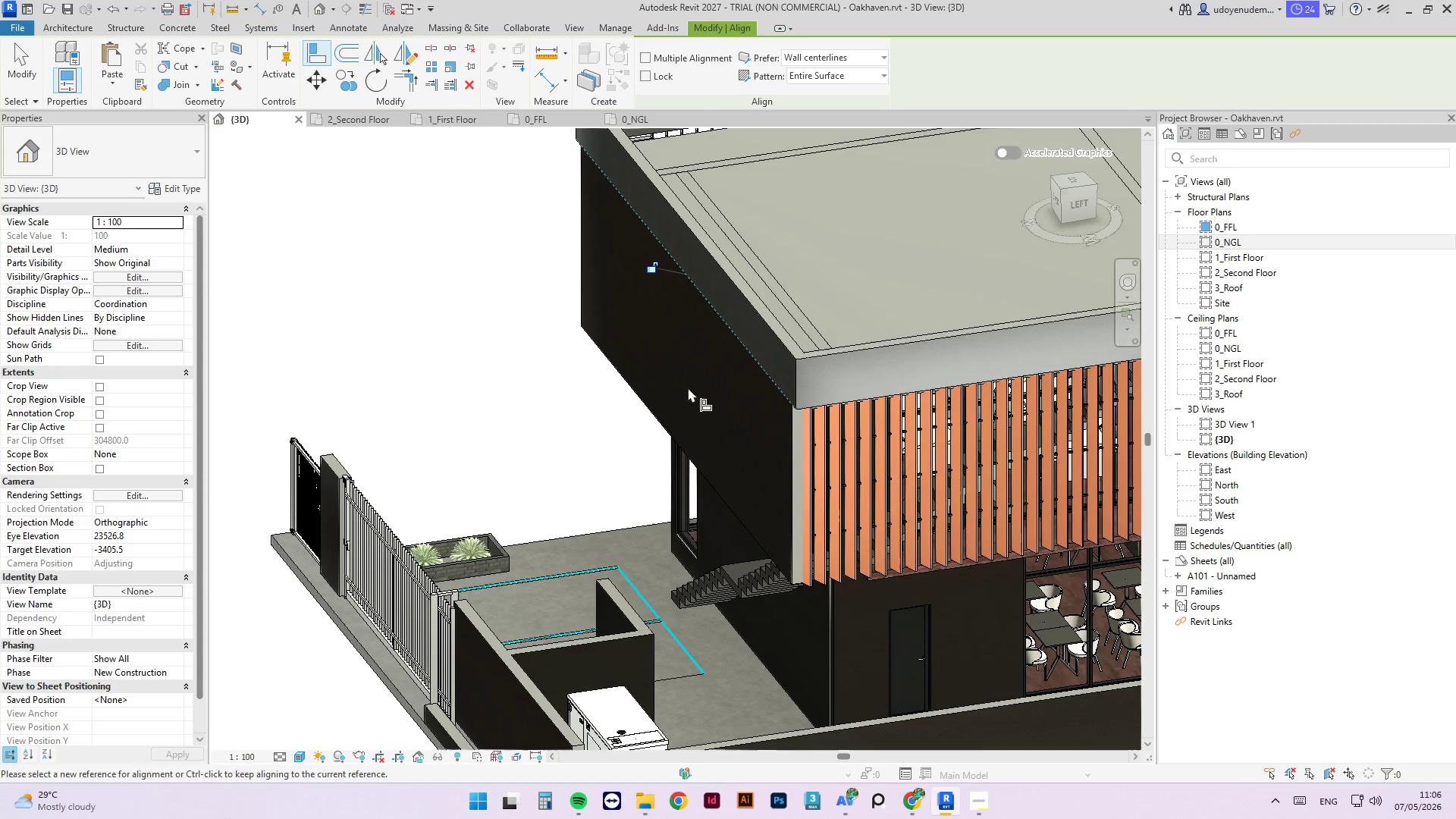 
scroll: coordinate [687, 384], scroll_direction: down, amount: 3.0
 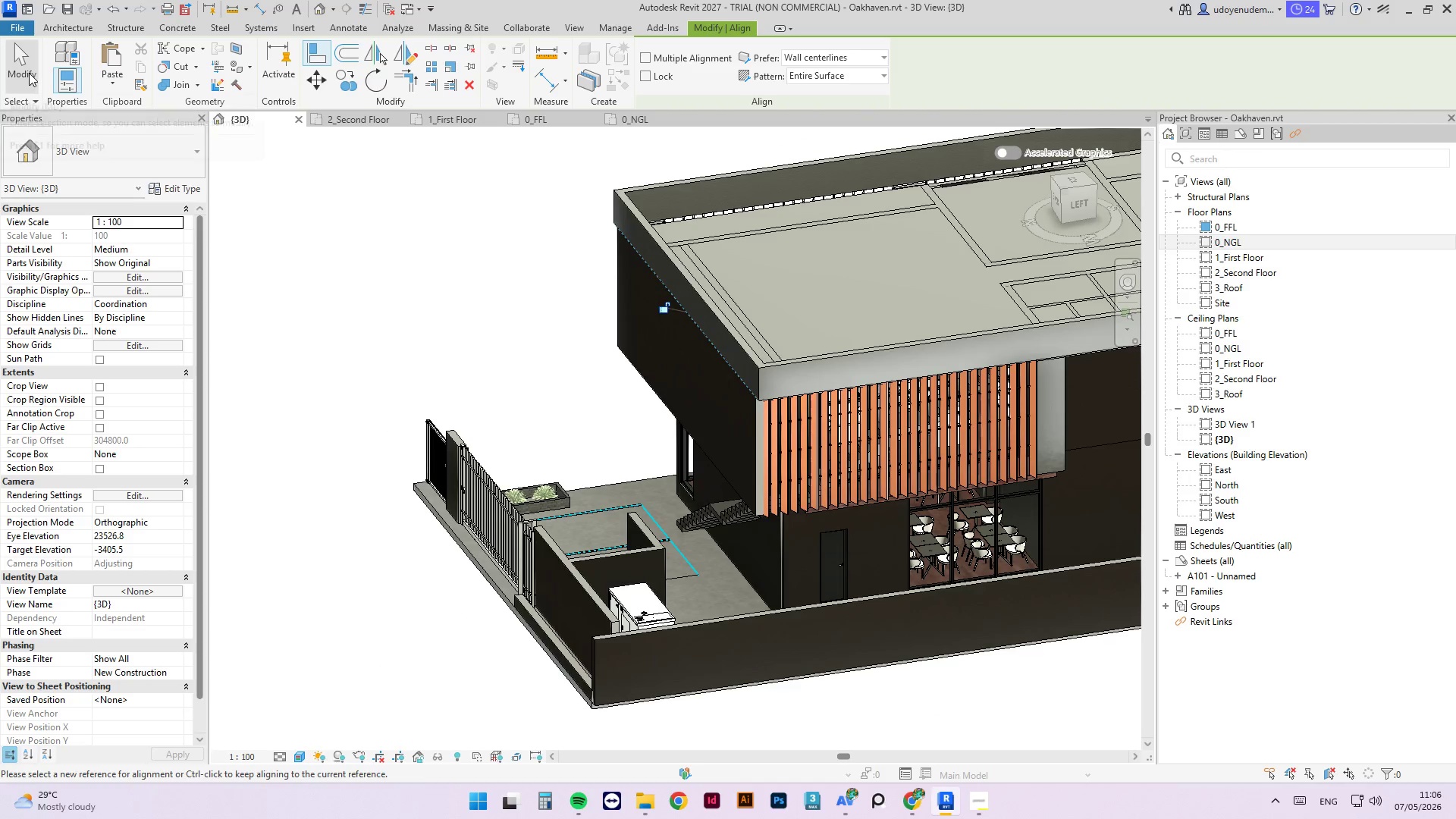 
left_click([27, 72])
 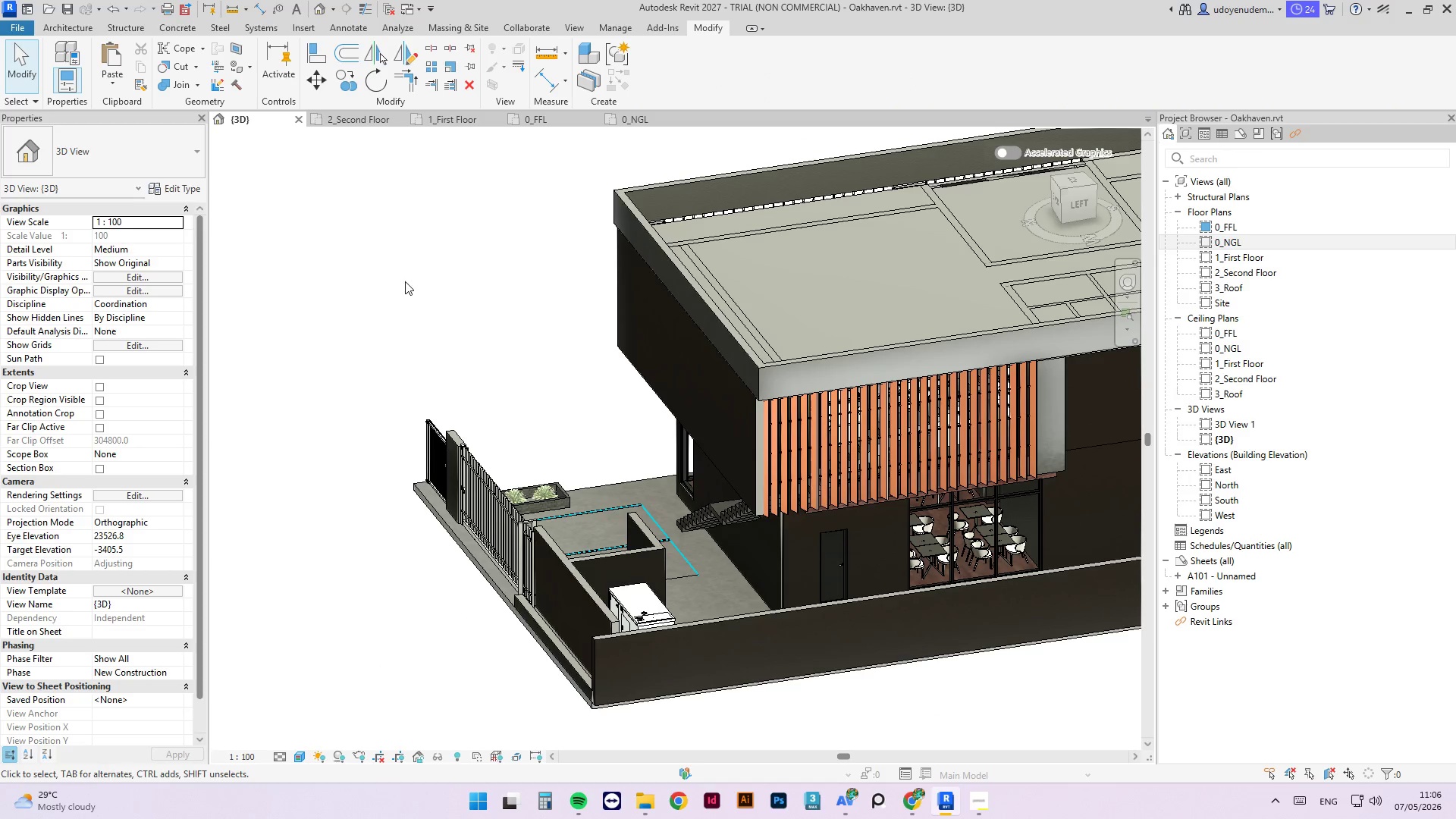 
left_click([405, 281])
 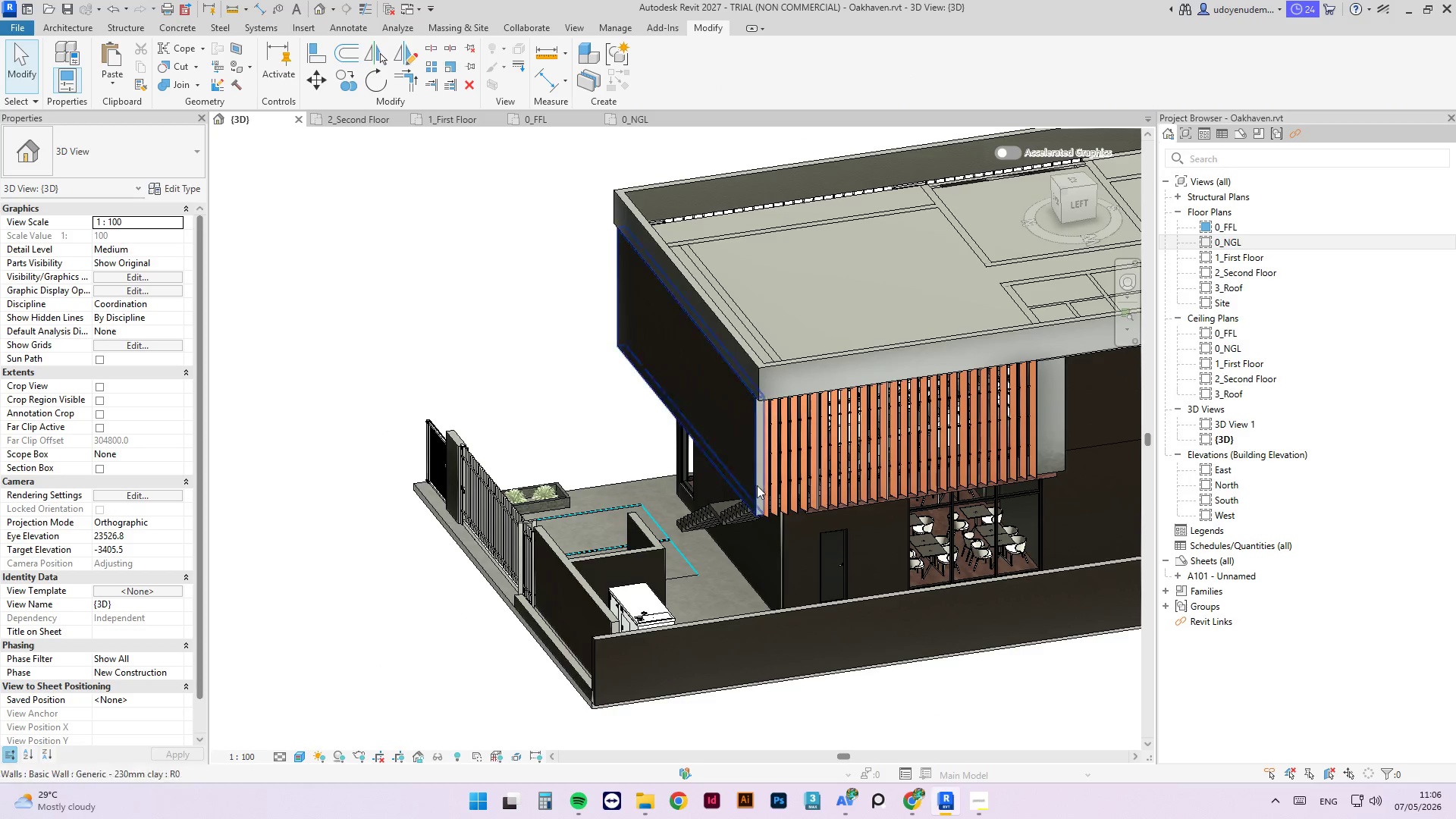 
hold_key(key=ShiftLeft, duration=1.84)
 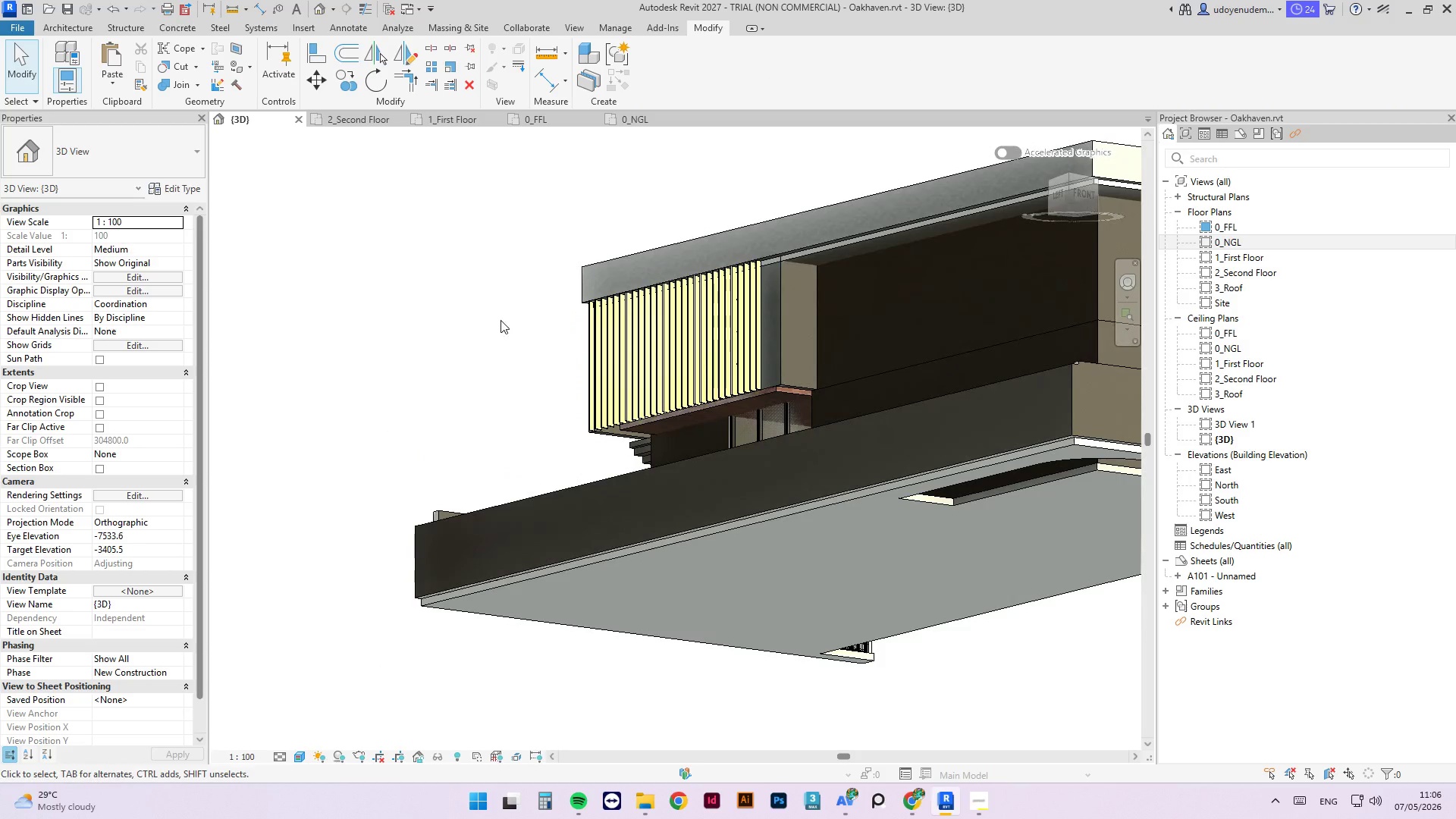 
left_click_drag(start_coordinate=[501, 320], to_coordinate=[497, 320])
 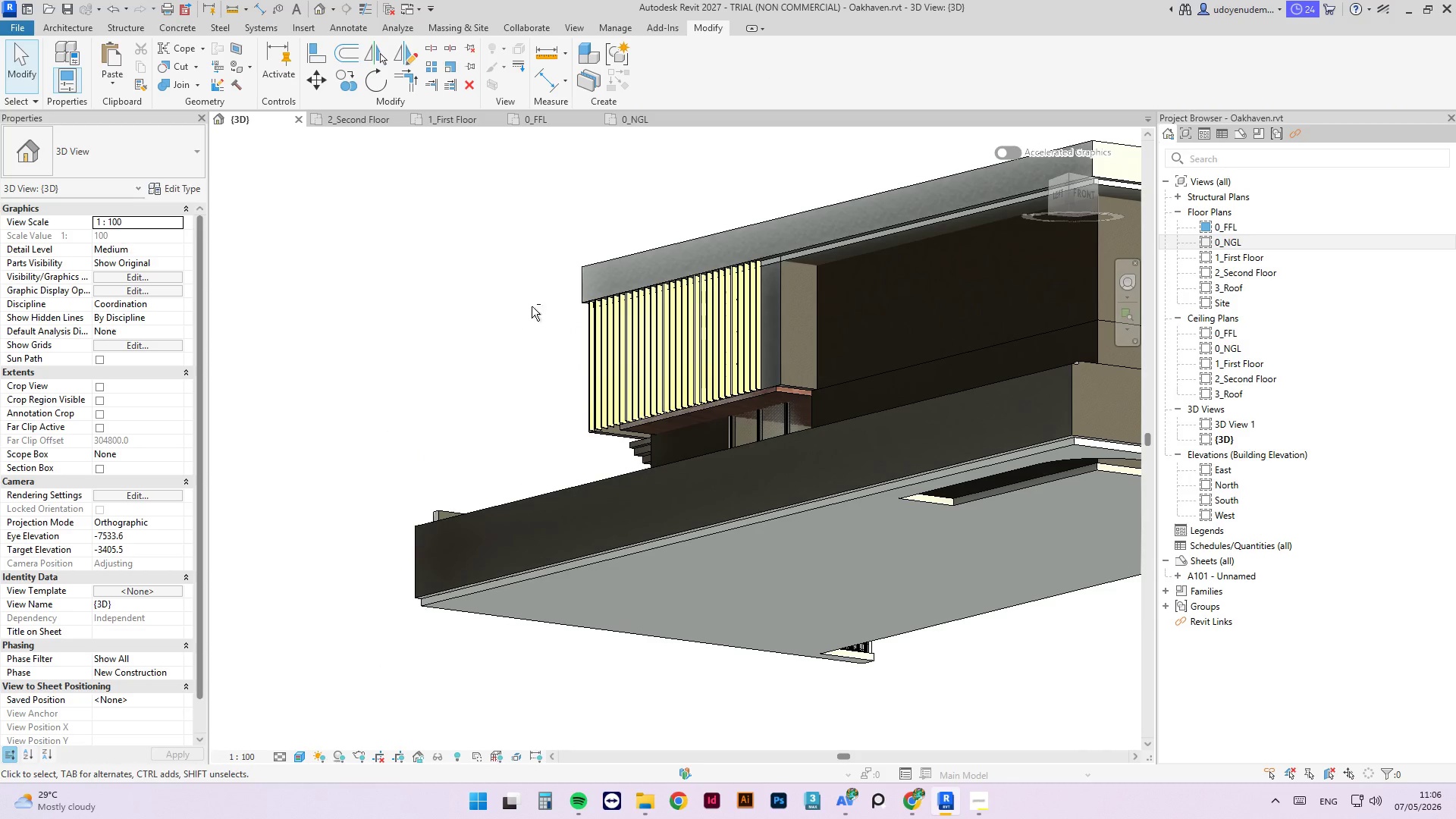 
hold_key(key=ShiftLeft, duration=0.86)
 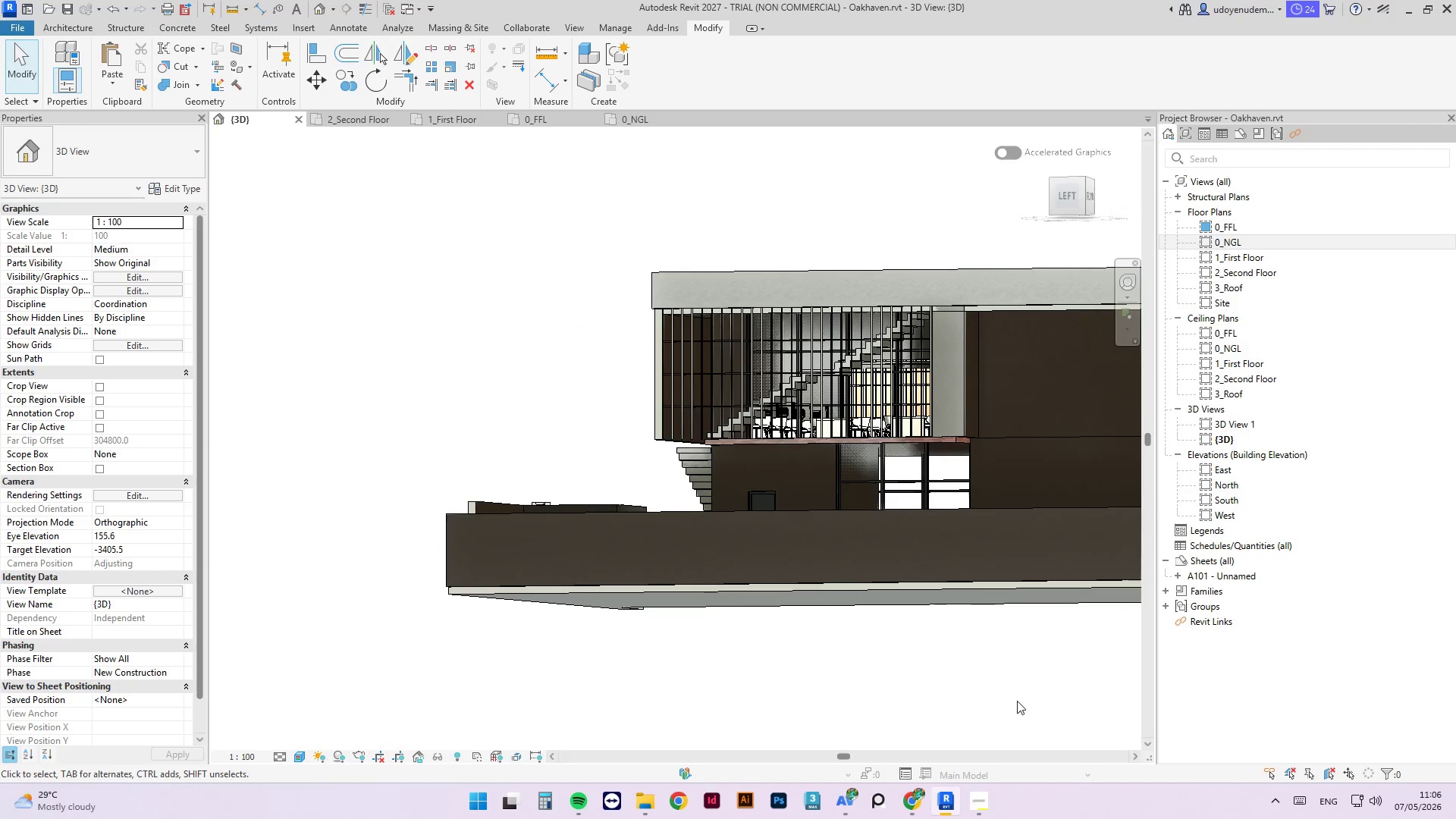 
key(Control+S)
 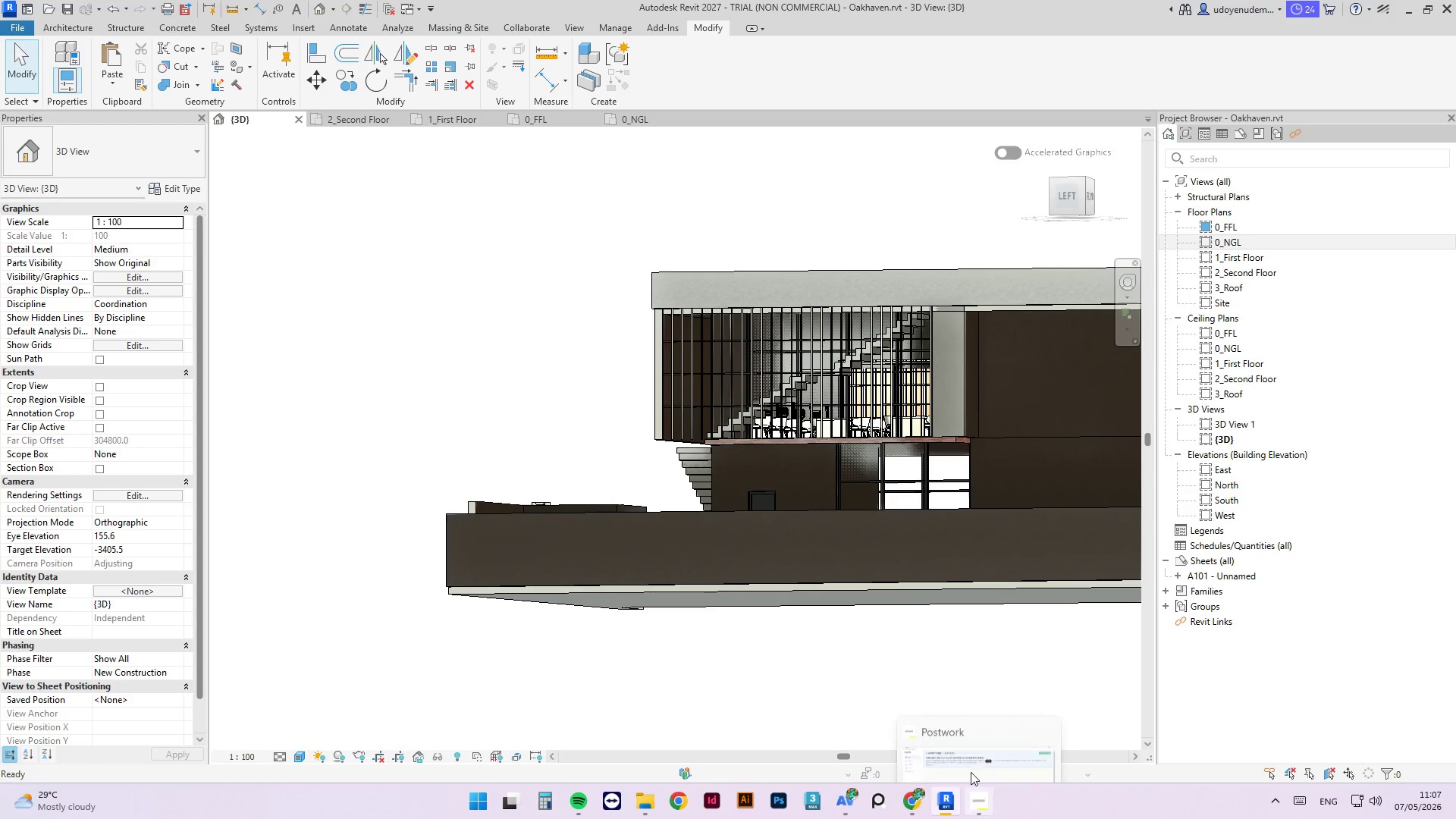 
left_click([984, 801])